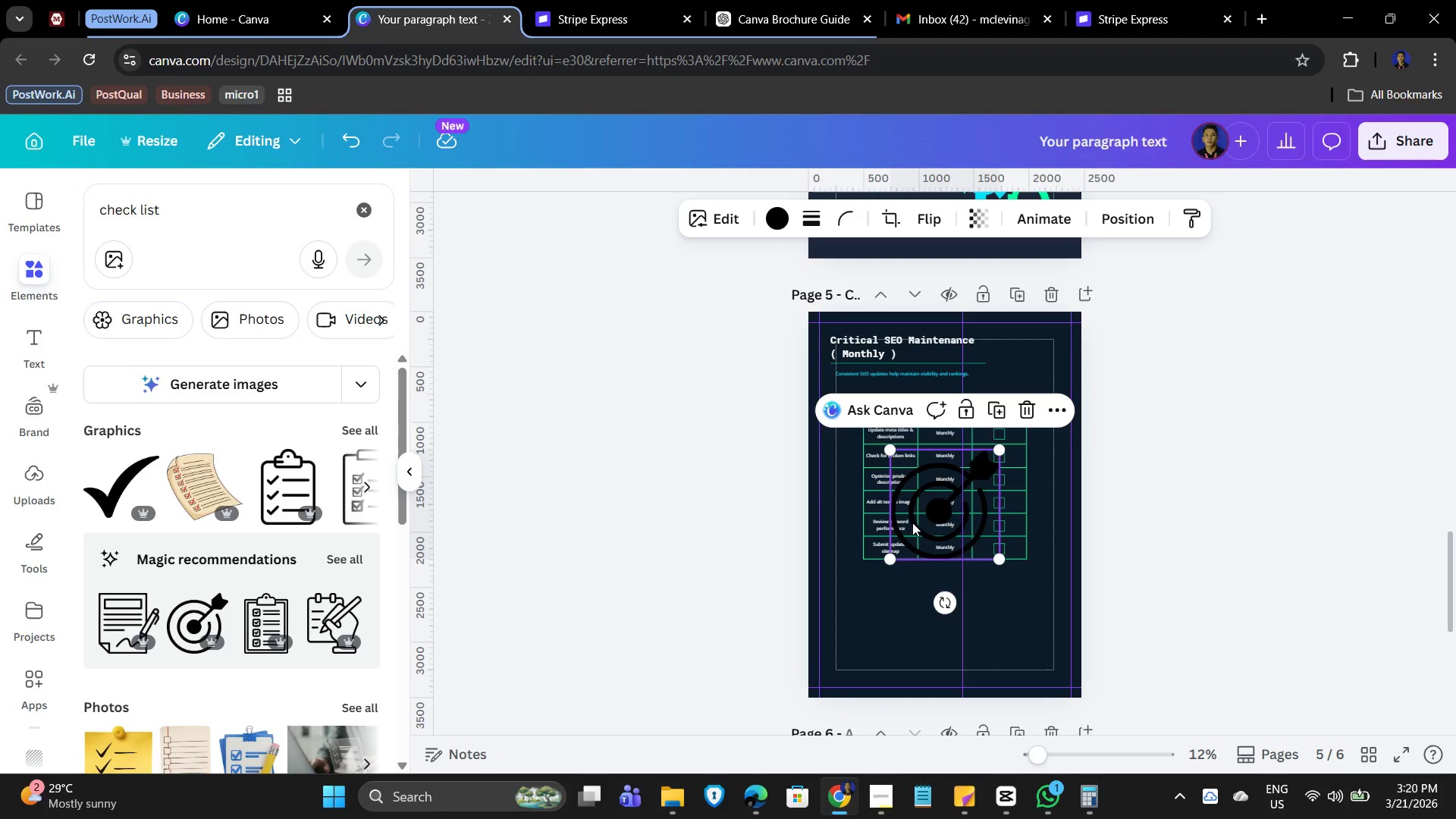 
left_click_drag(start_coordinate=[937, 512], to_coordinate=[995, 626])
 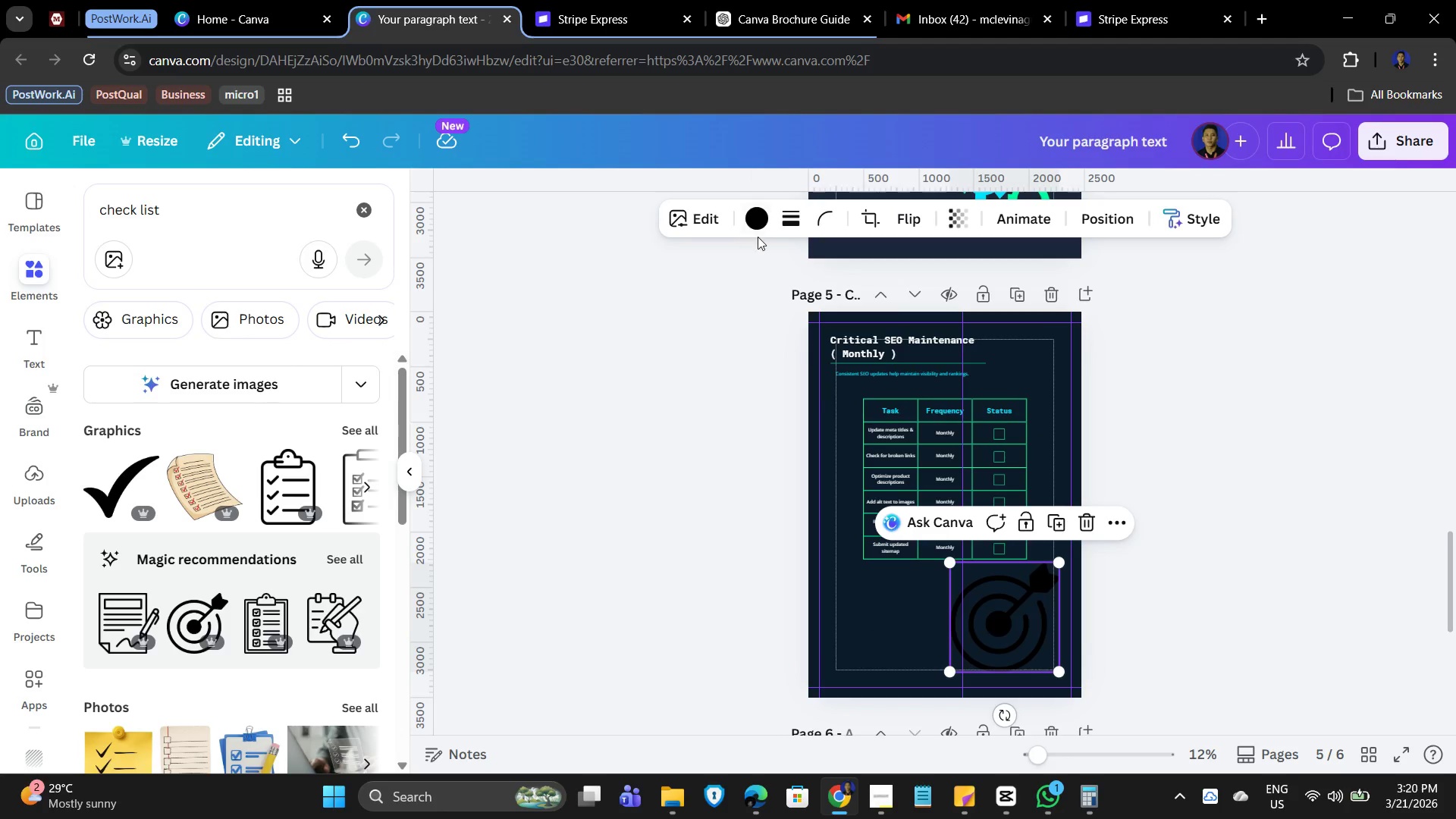 
left_click([758, 219])
 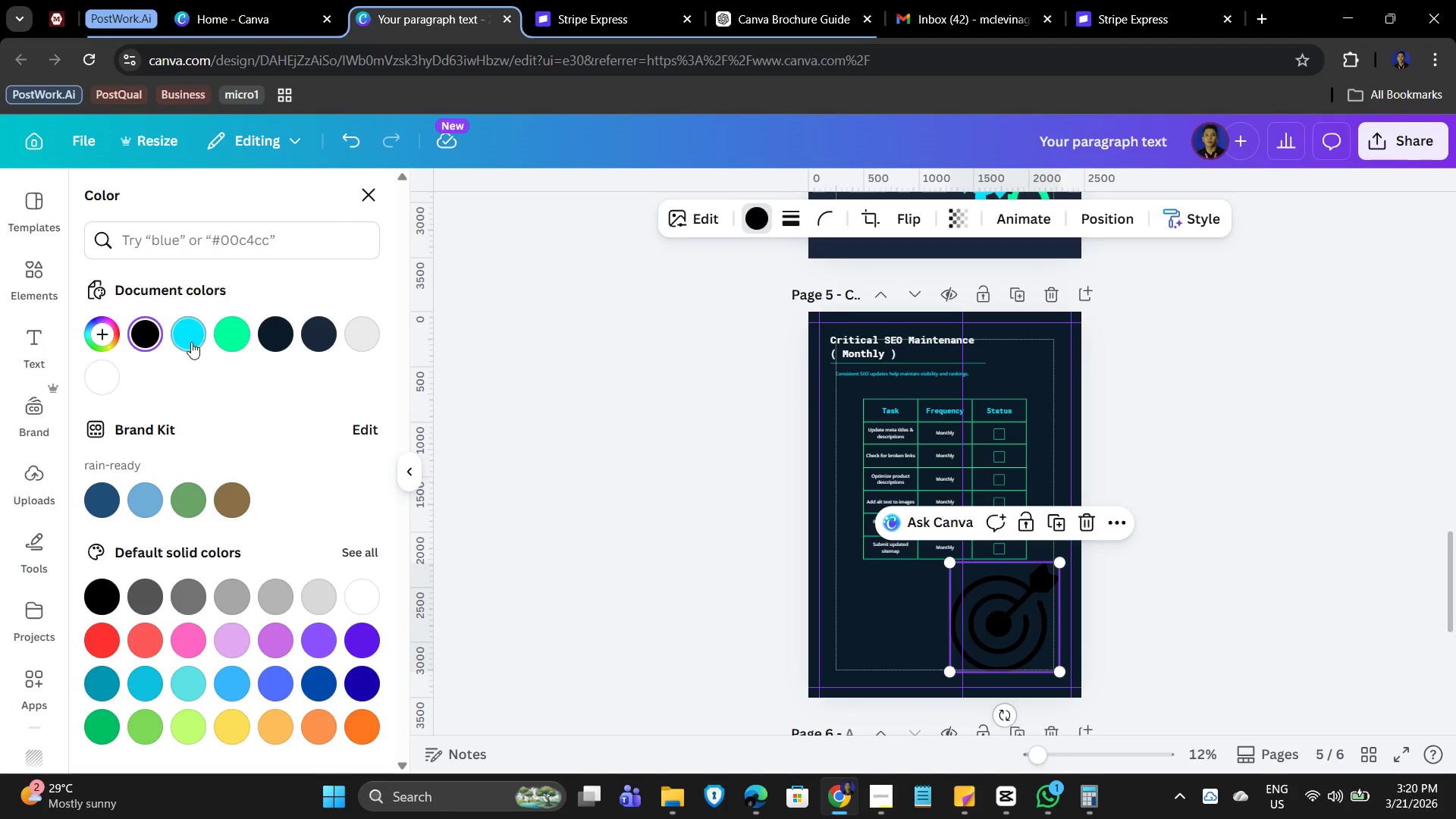 
left_click([244, 329])
 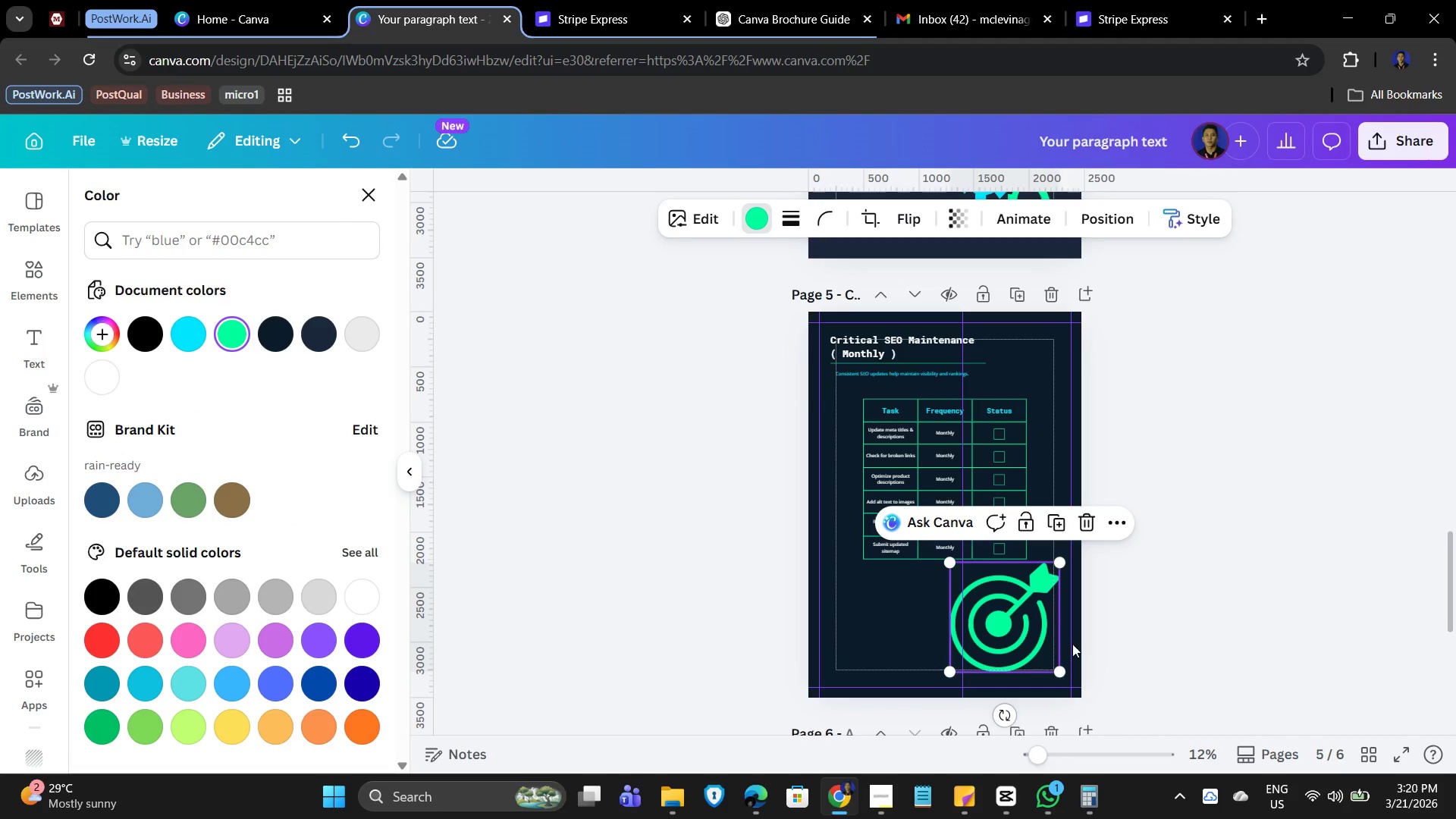 
left_click([1240, 590])
 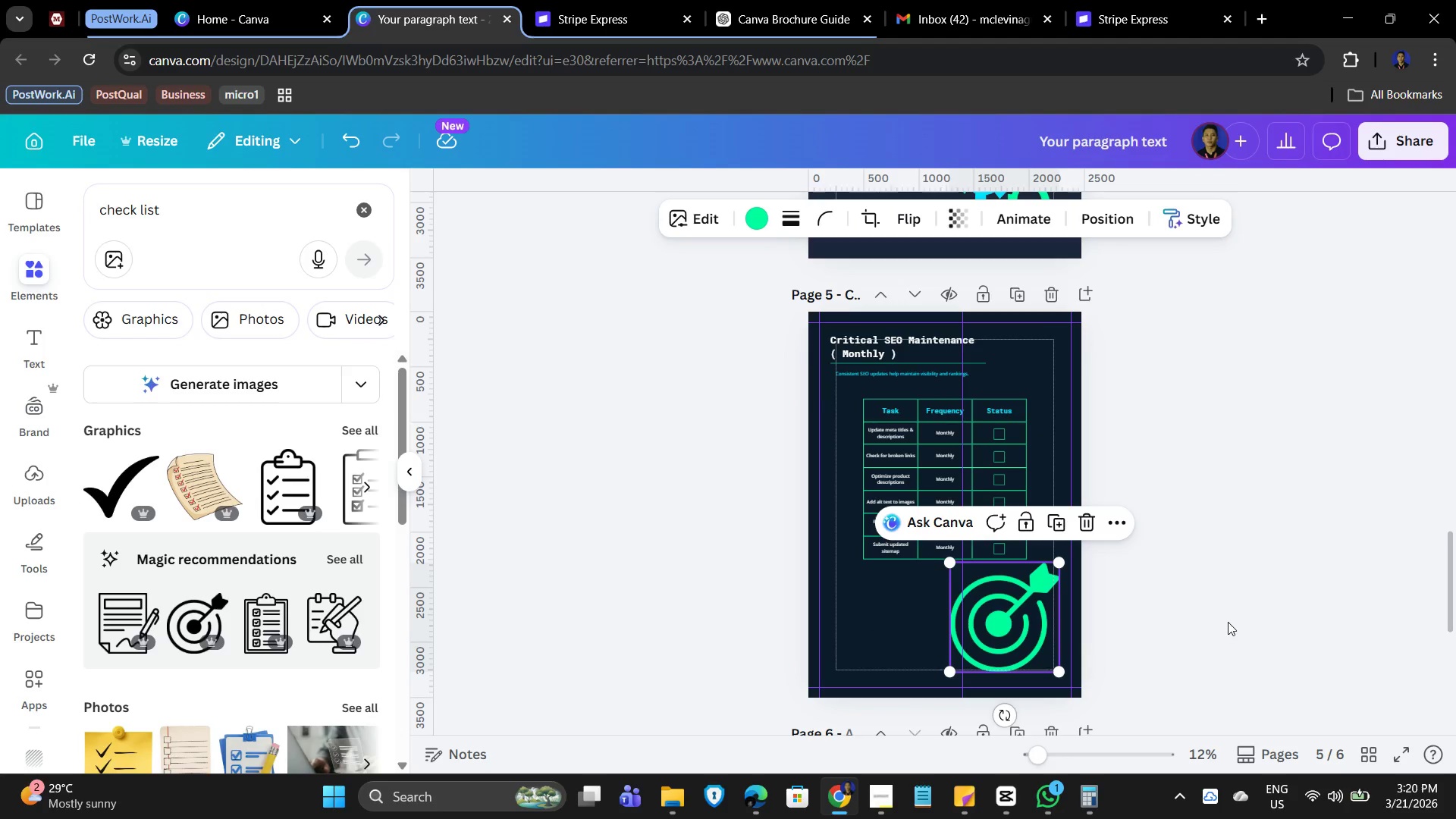 
left_click([1230, 620])
 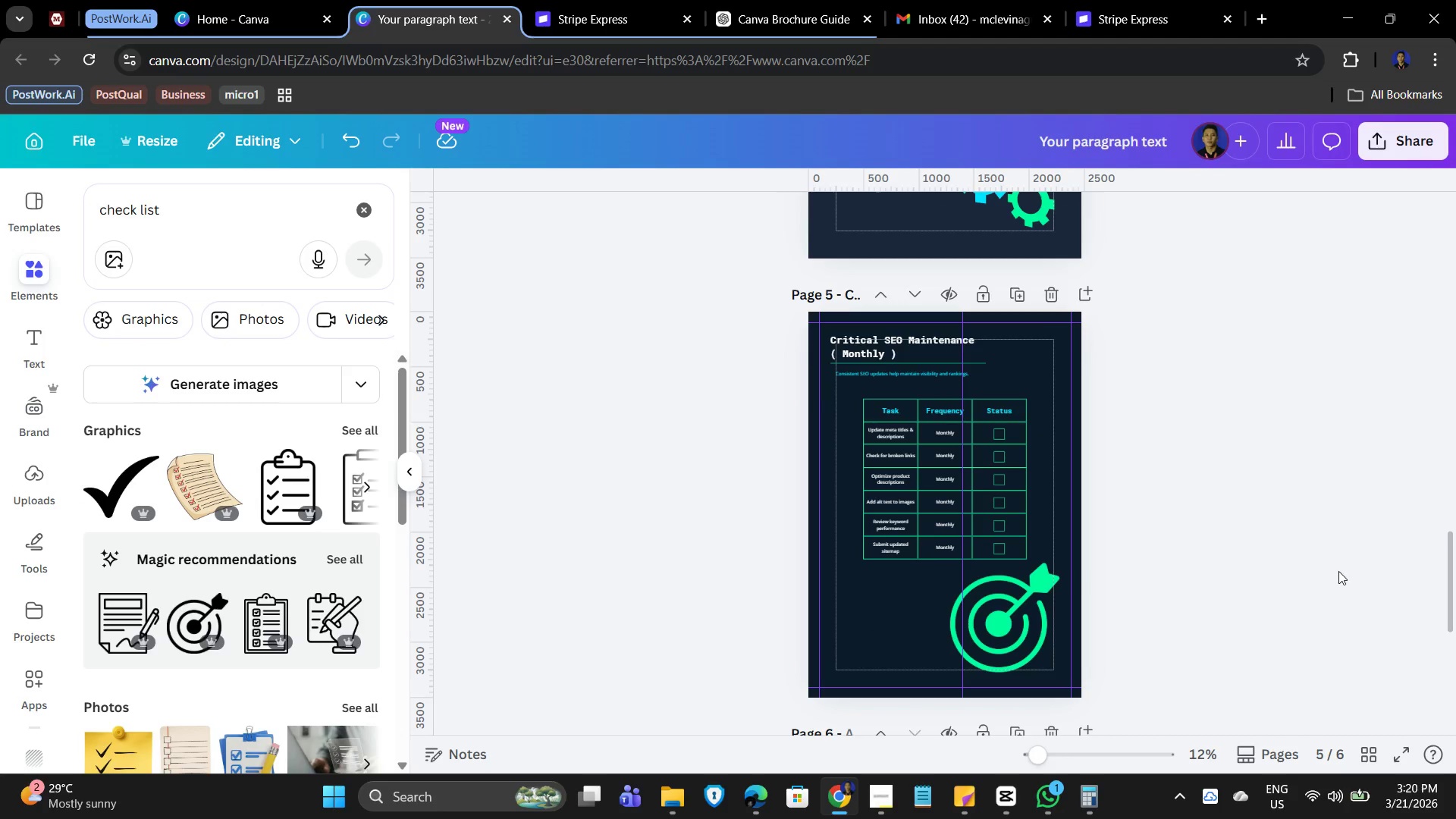 
hold_key(key=ControlLeft, duration=0.41)
scroll: coordinate [1302, 565], scroll_direction: down, amount: 2.0
 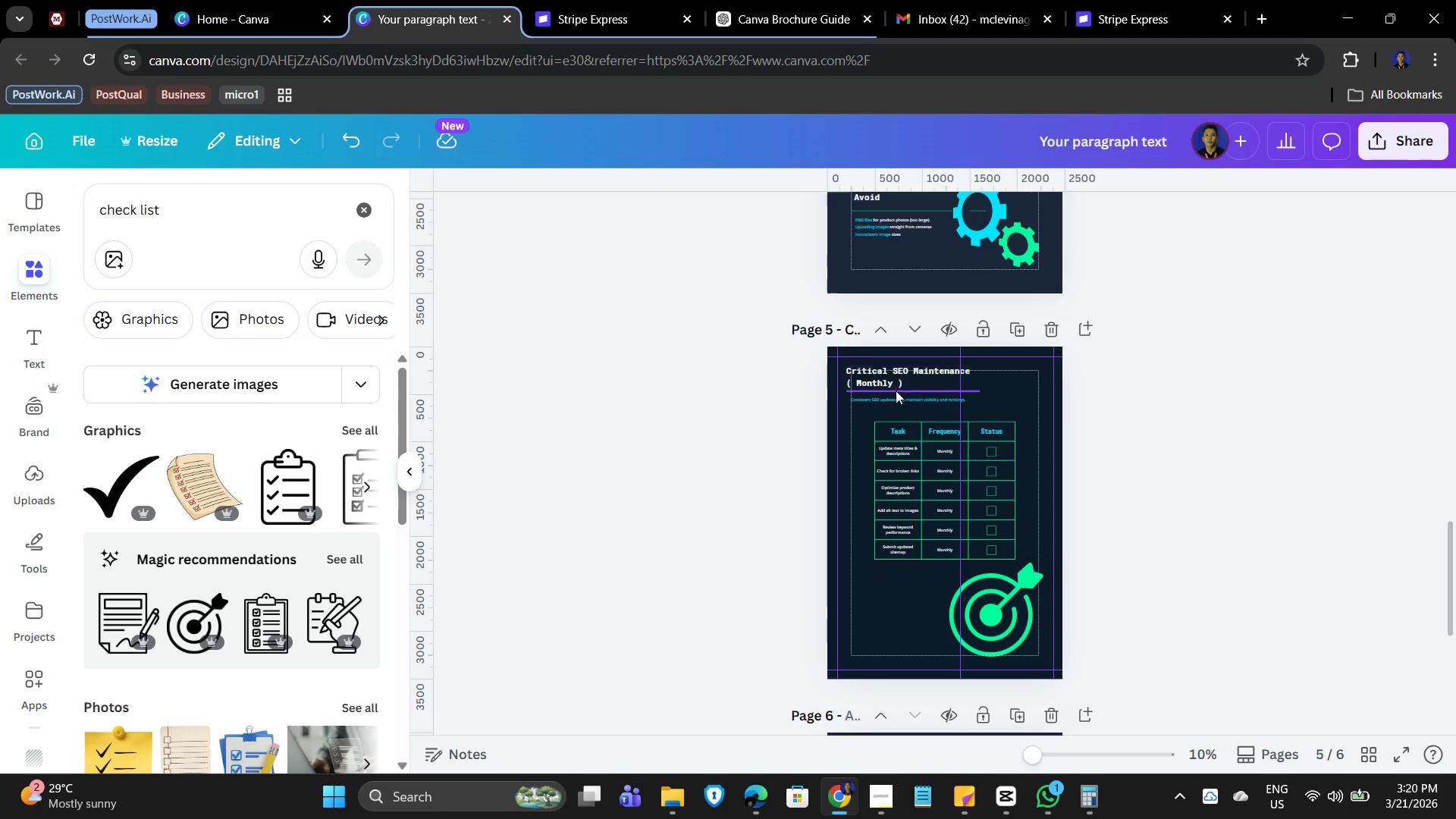 
left_click([894, 397])
 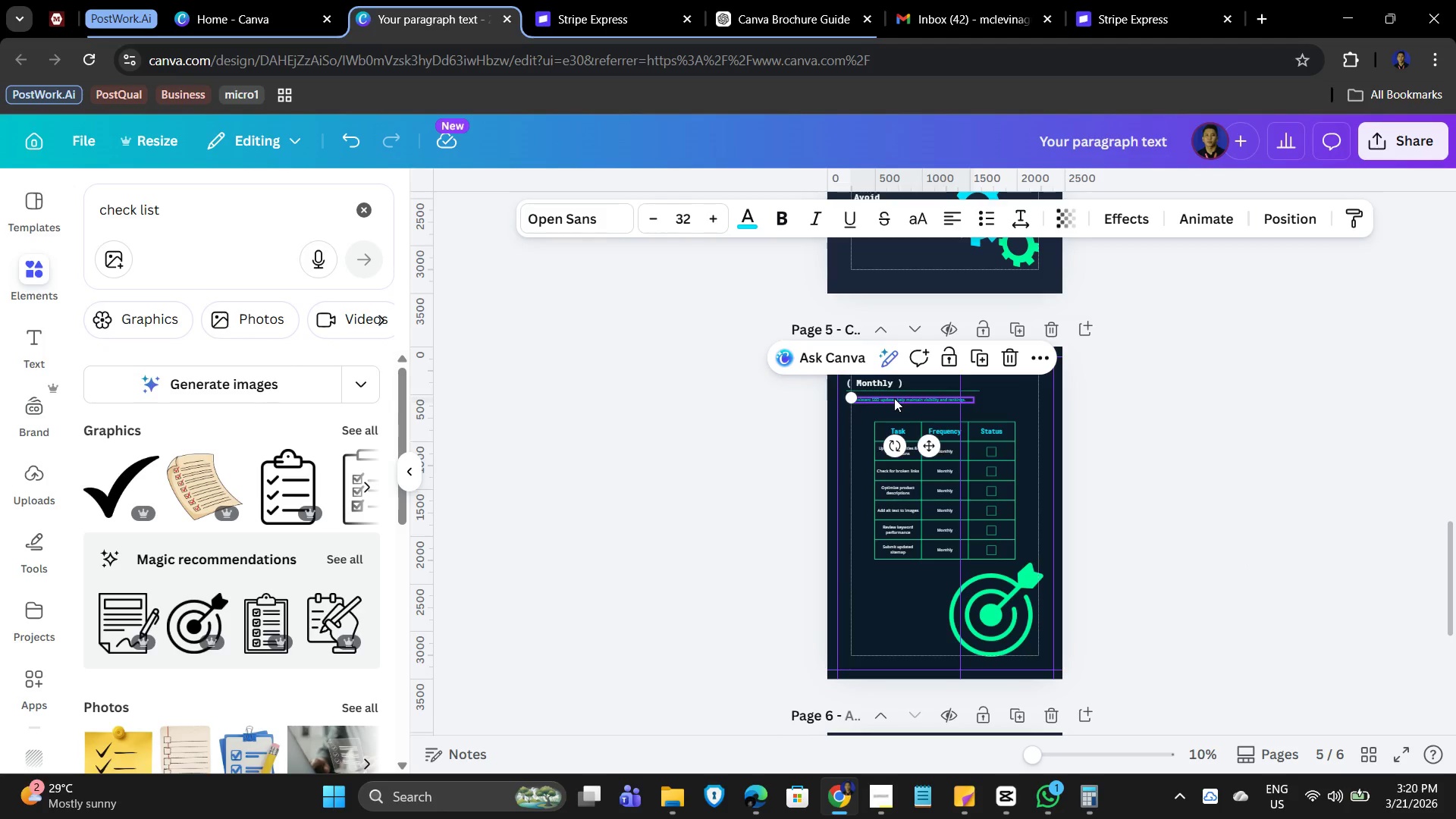 
key(Control+C)
 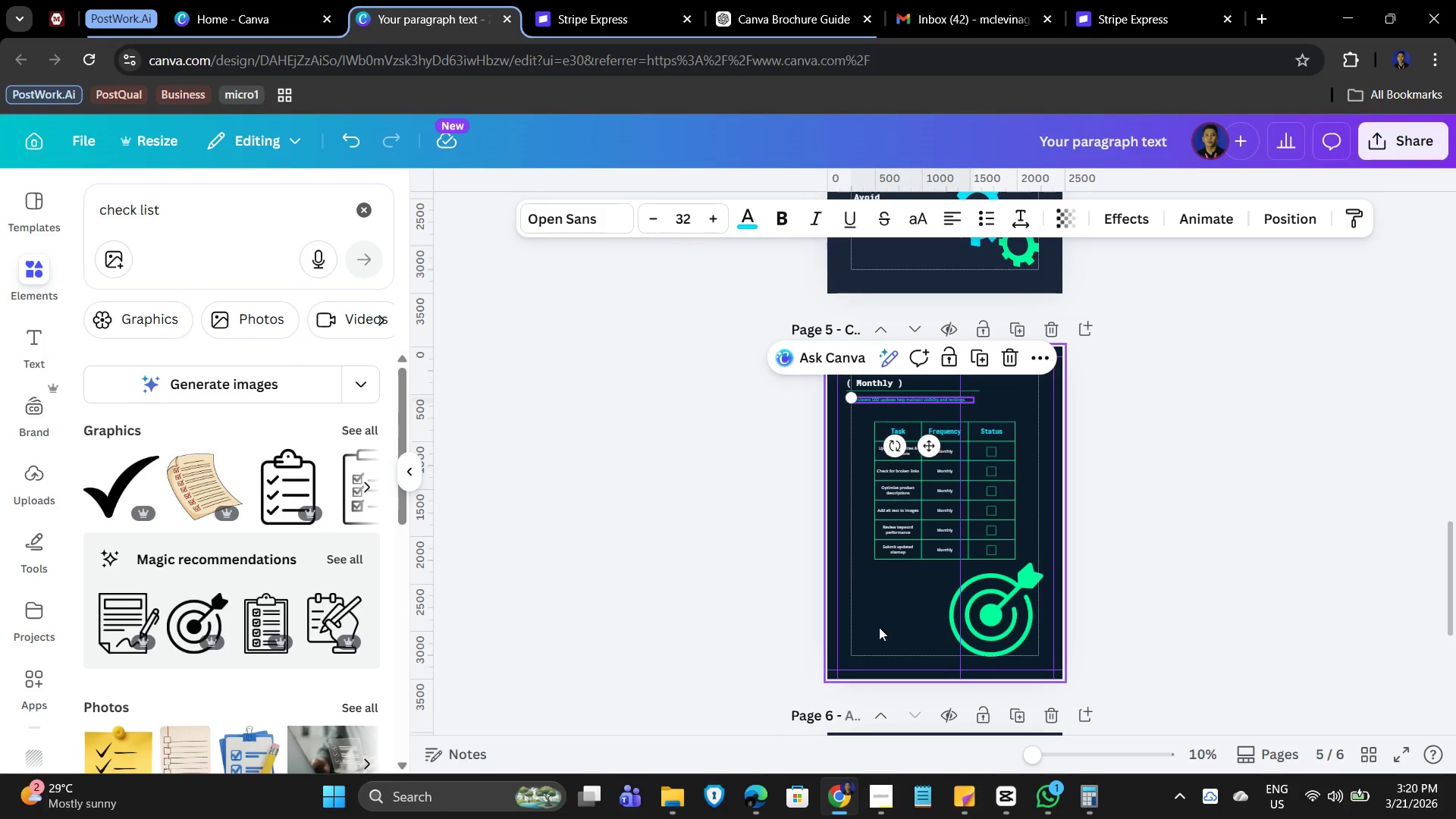 
left_click([879, 627])
 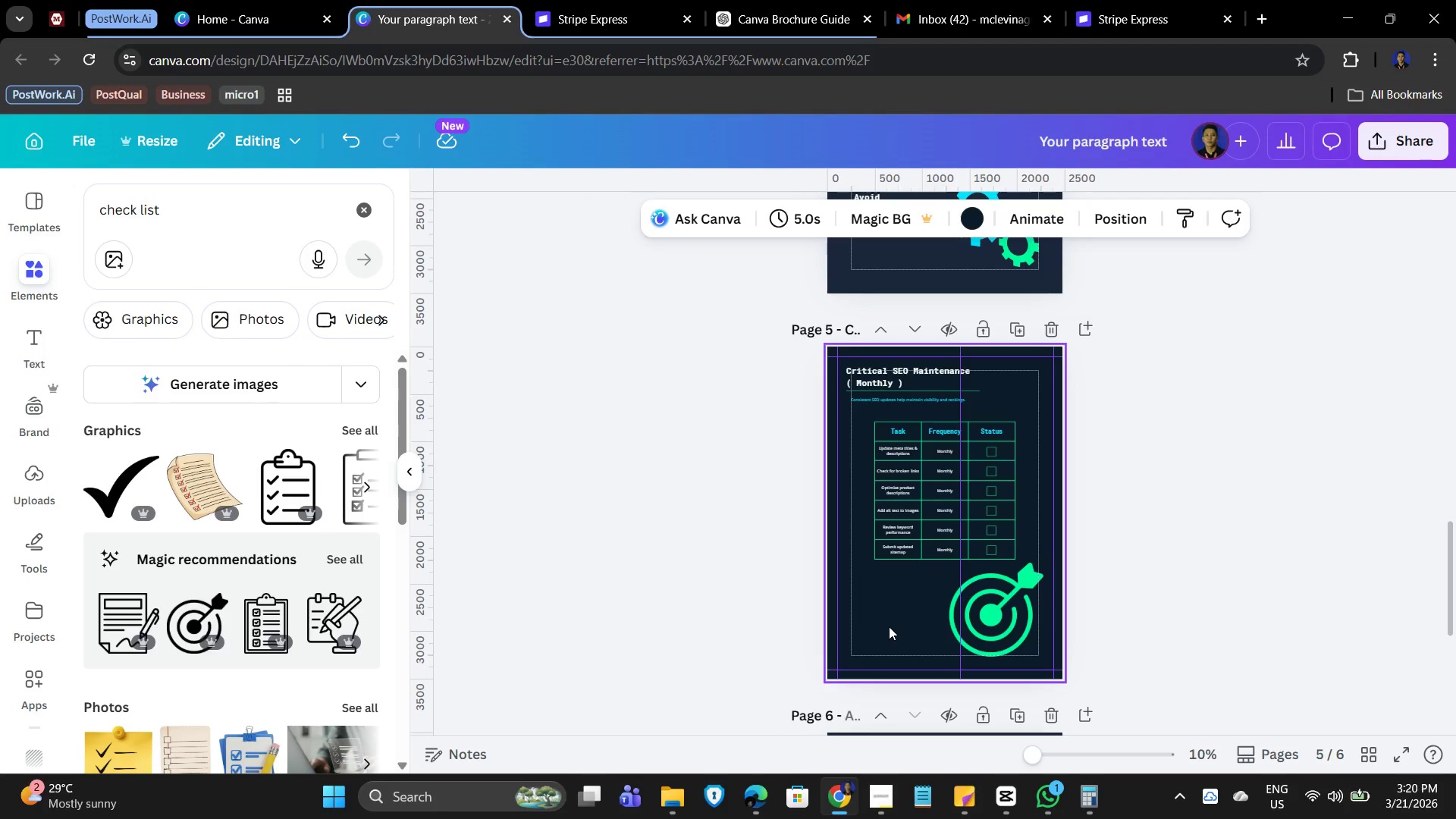 
key(Control+V)
 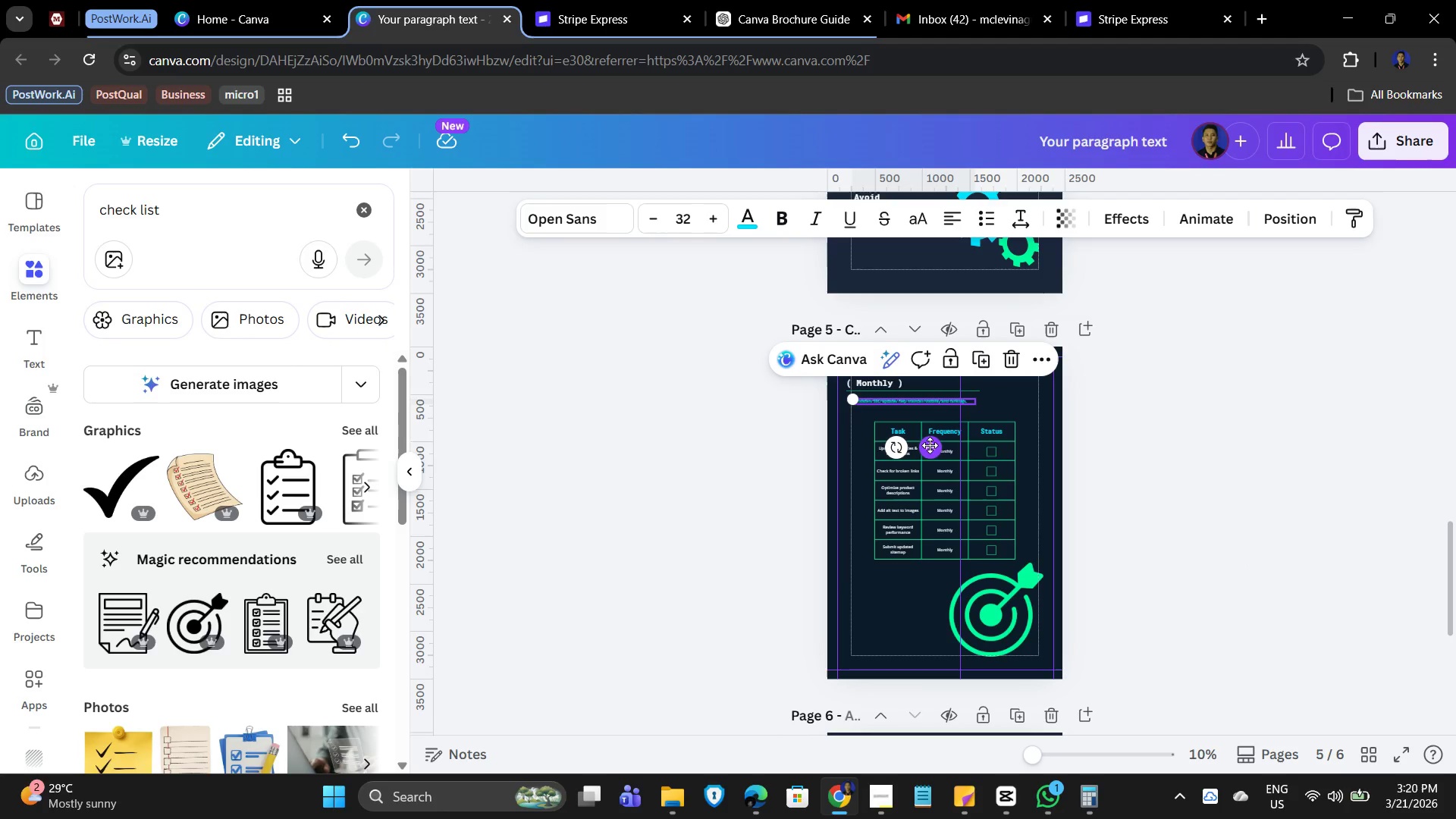 
left_click_drag(start_coordinate=[930, 445], to_coordinate=[931, 624])
 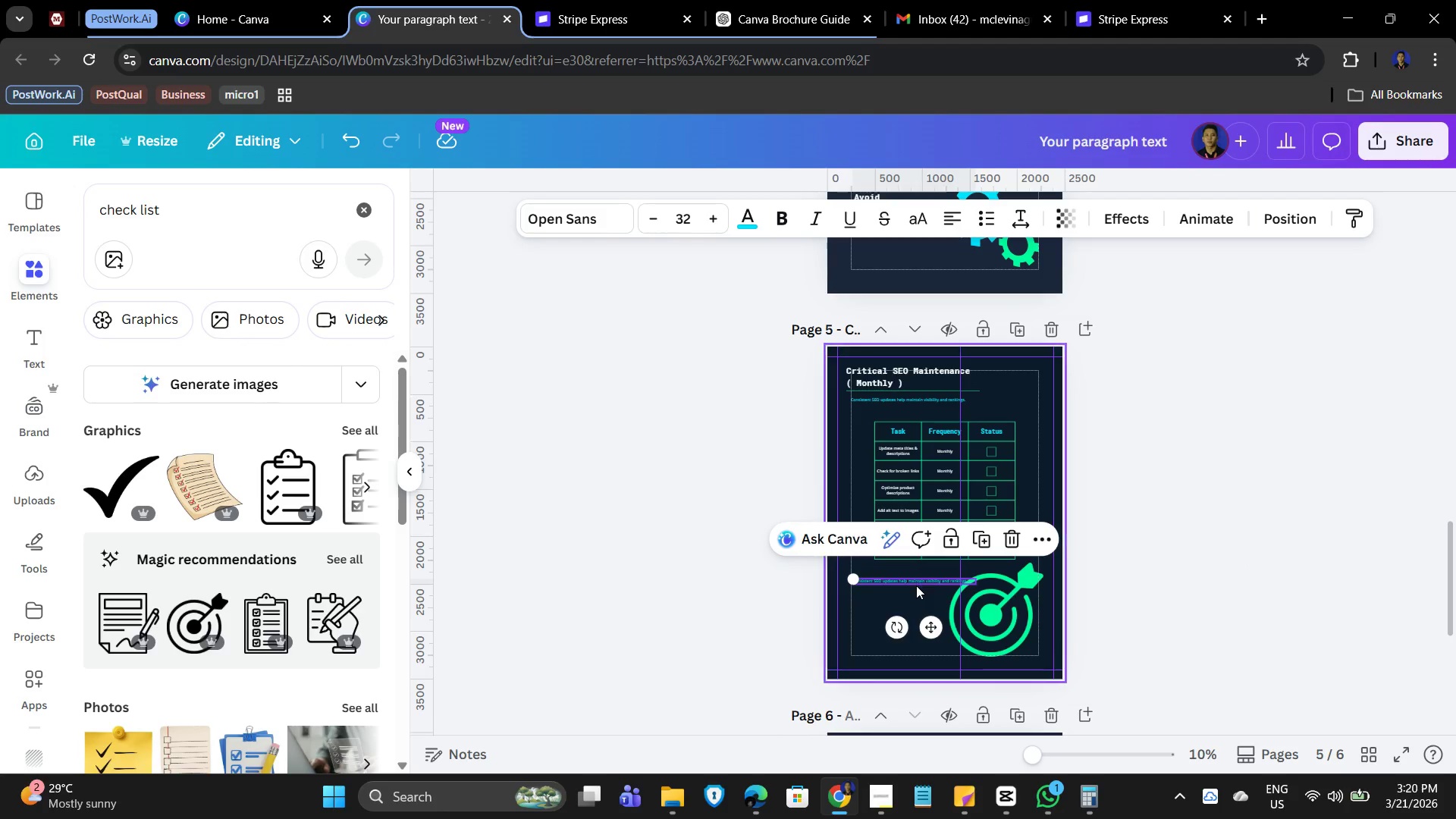 
double_click([916, 585])
 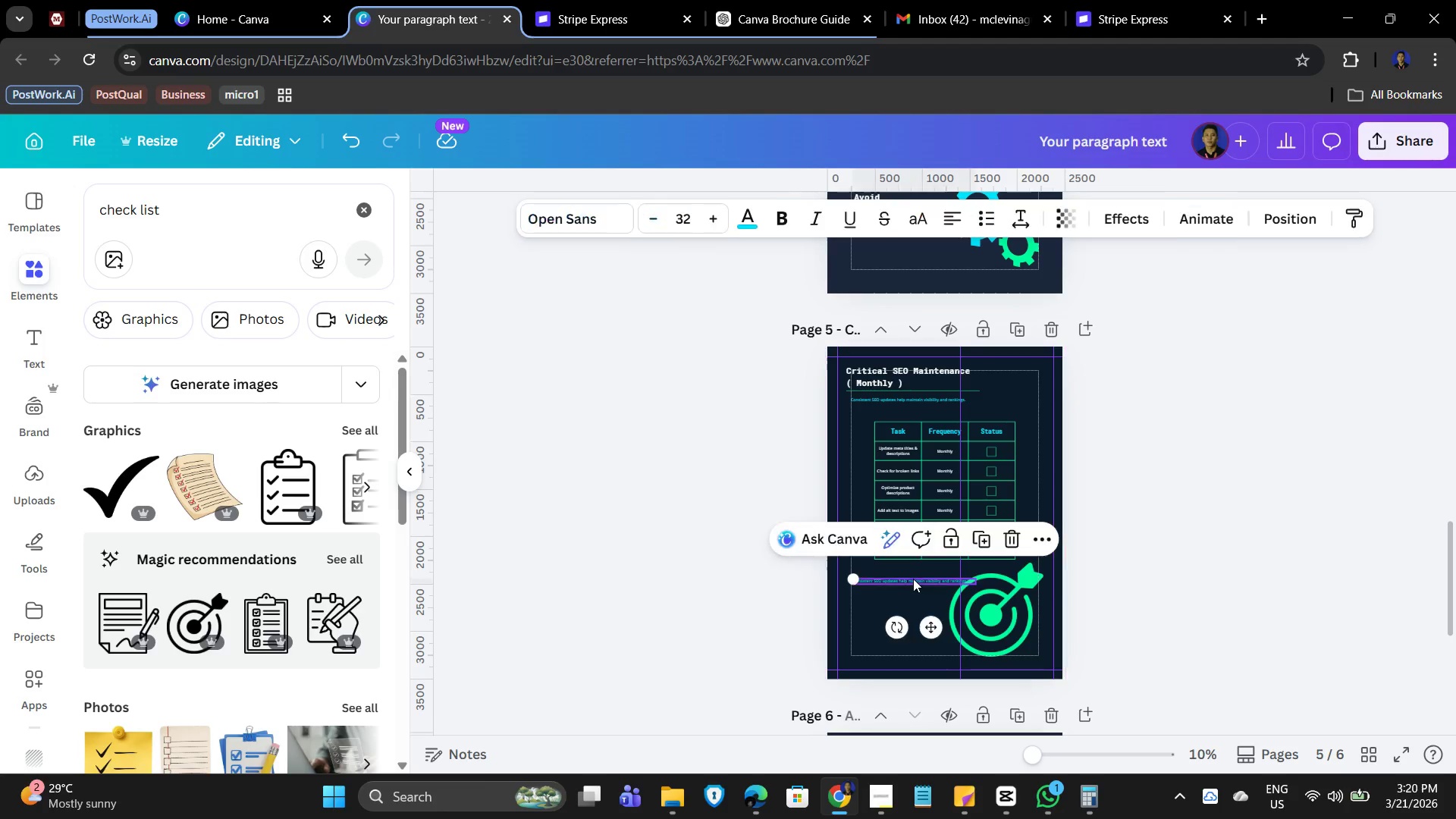 
double_click([913, 579])
 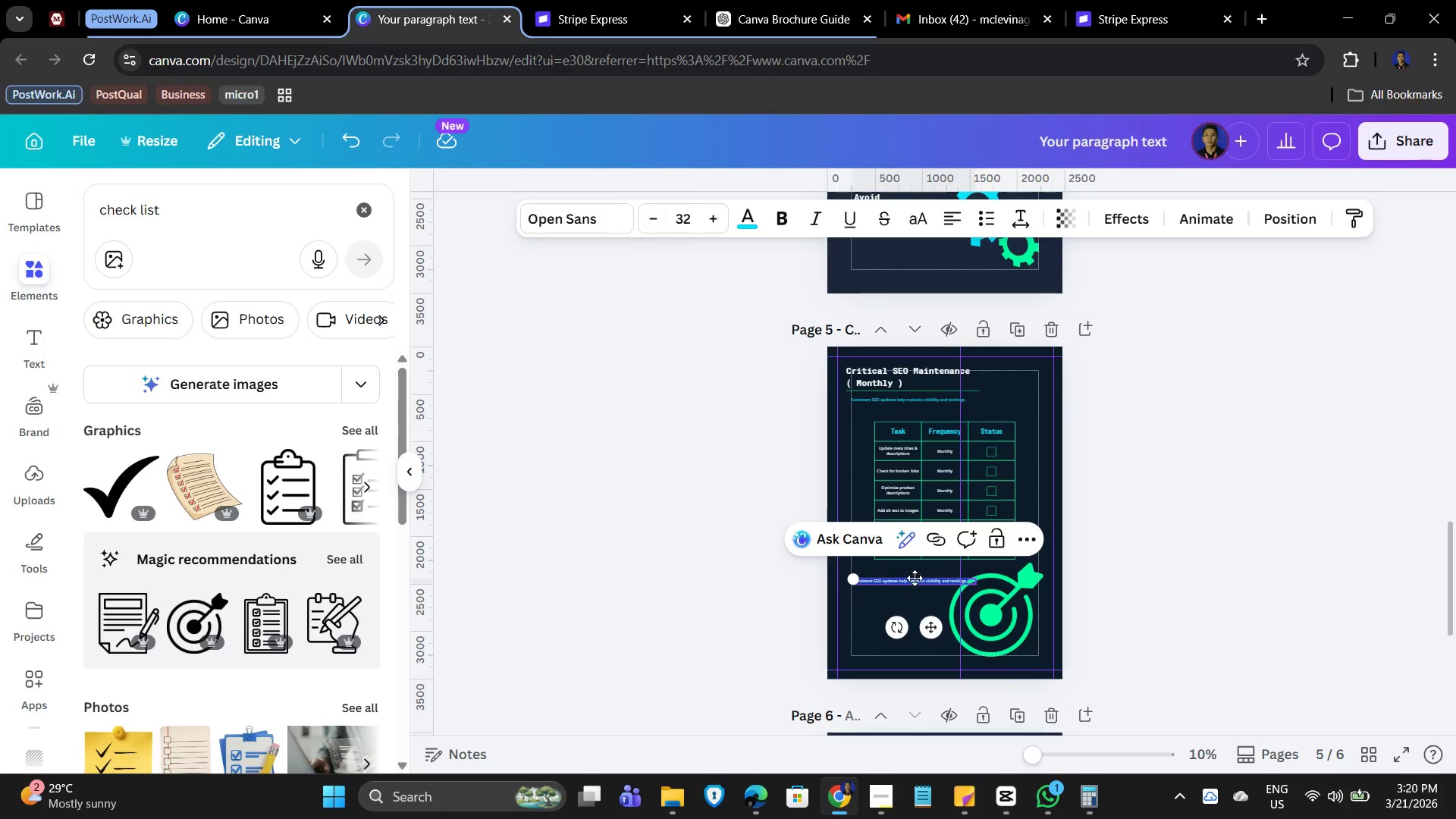 
wait(7.0)
 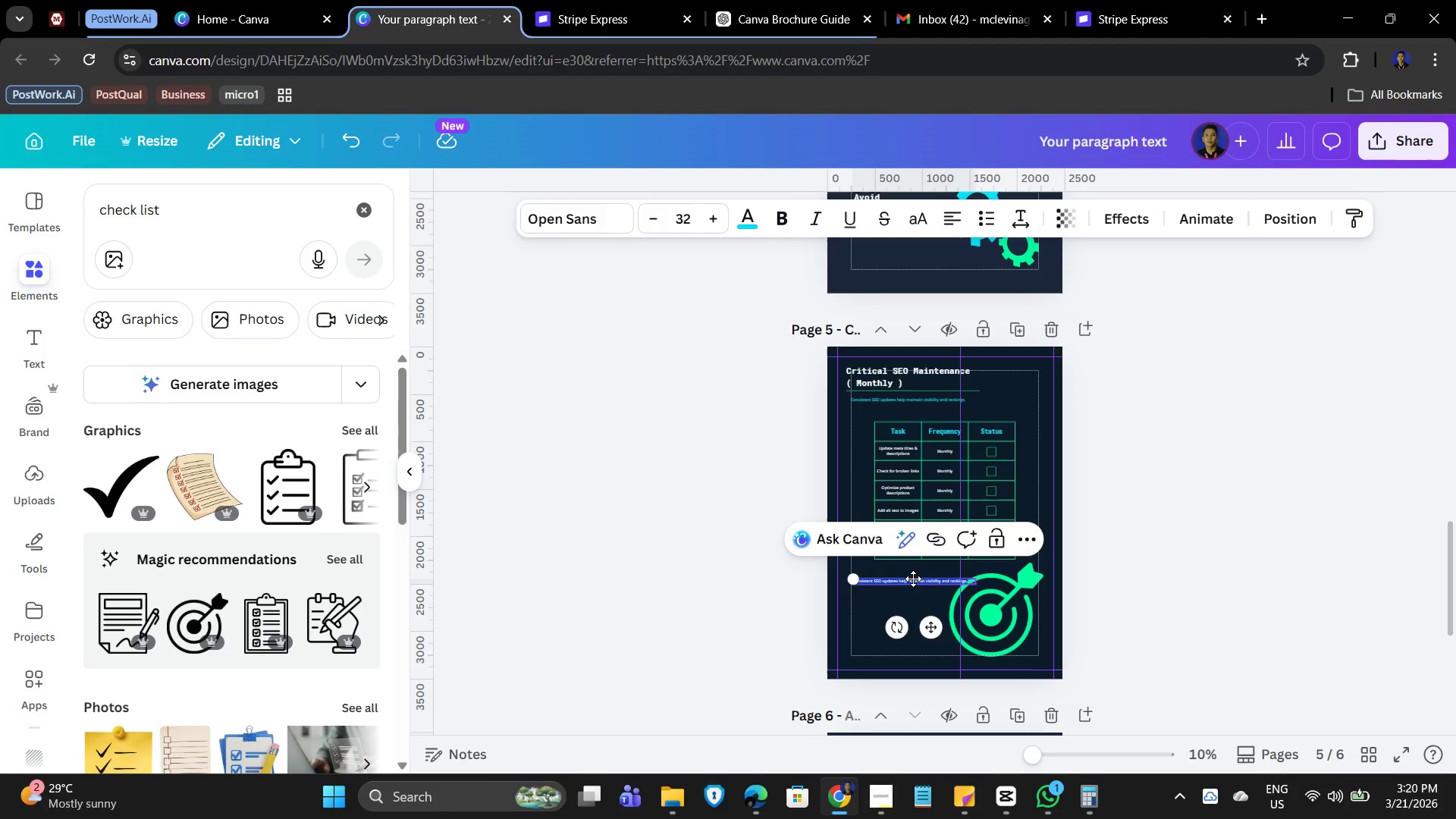 
type(Qui)
 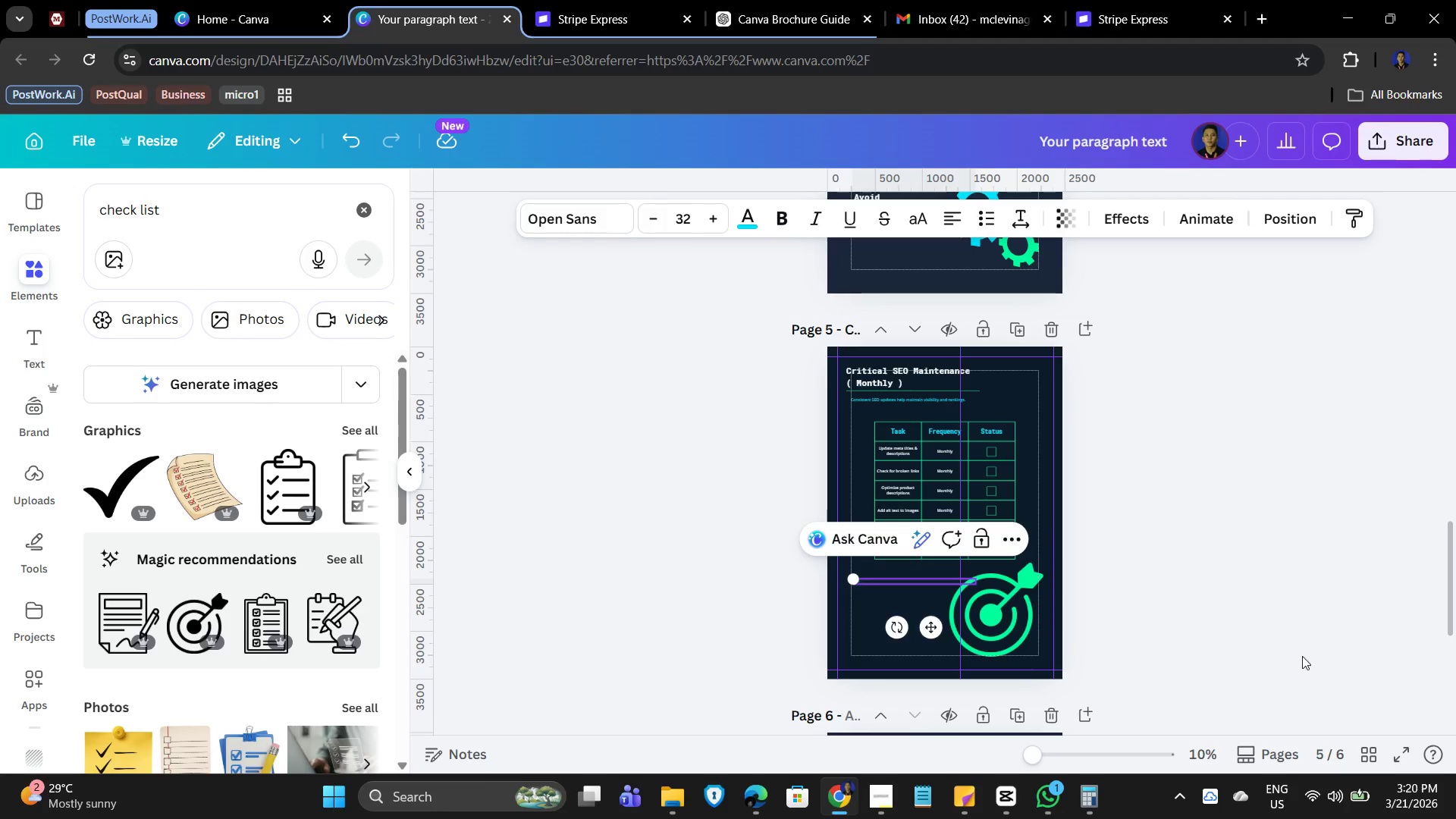 
left_click([1238, 622])
 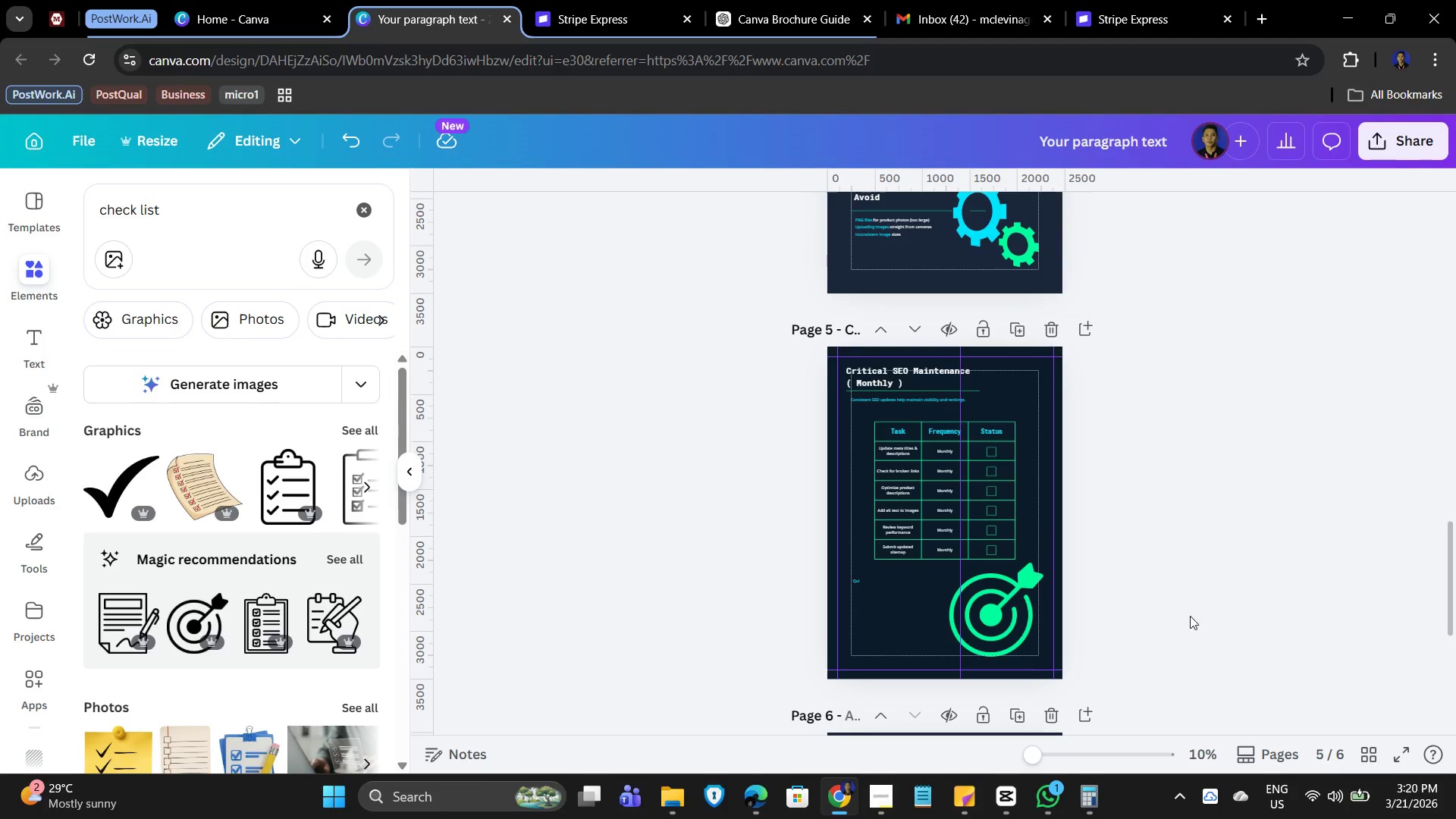 
hold_key(key=ControlLeft, duration=0.83)
scroll: coordinate [1190, 609], scroll_direction: up, amount: 7.0
 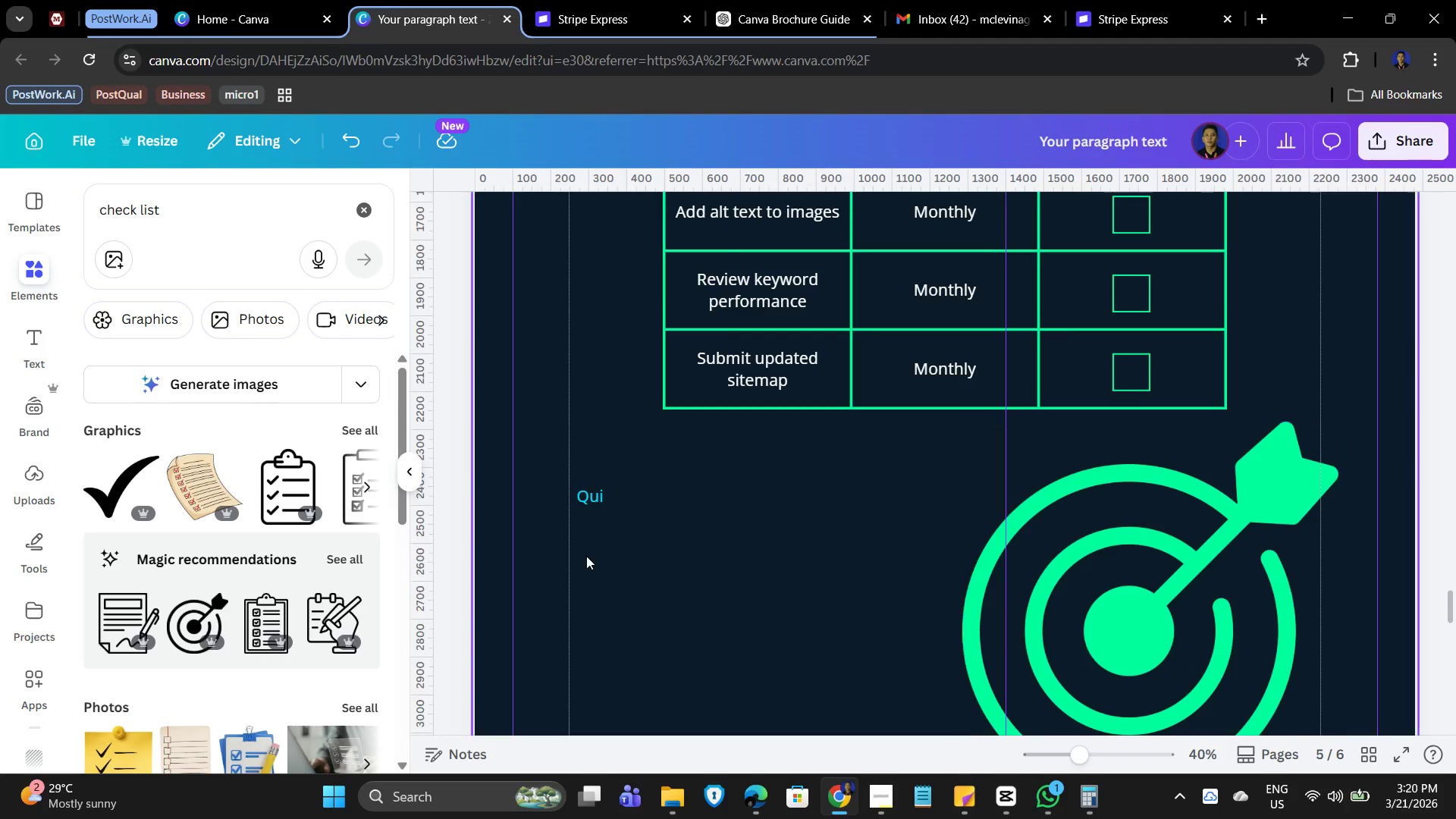 
double_click([622, 494])
 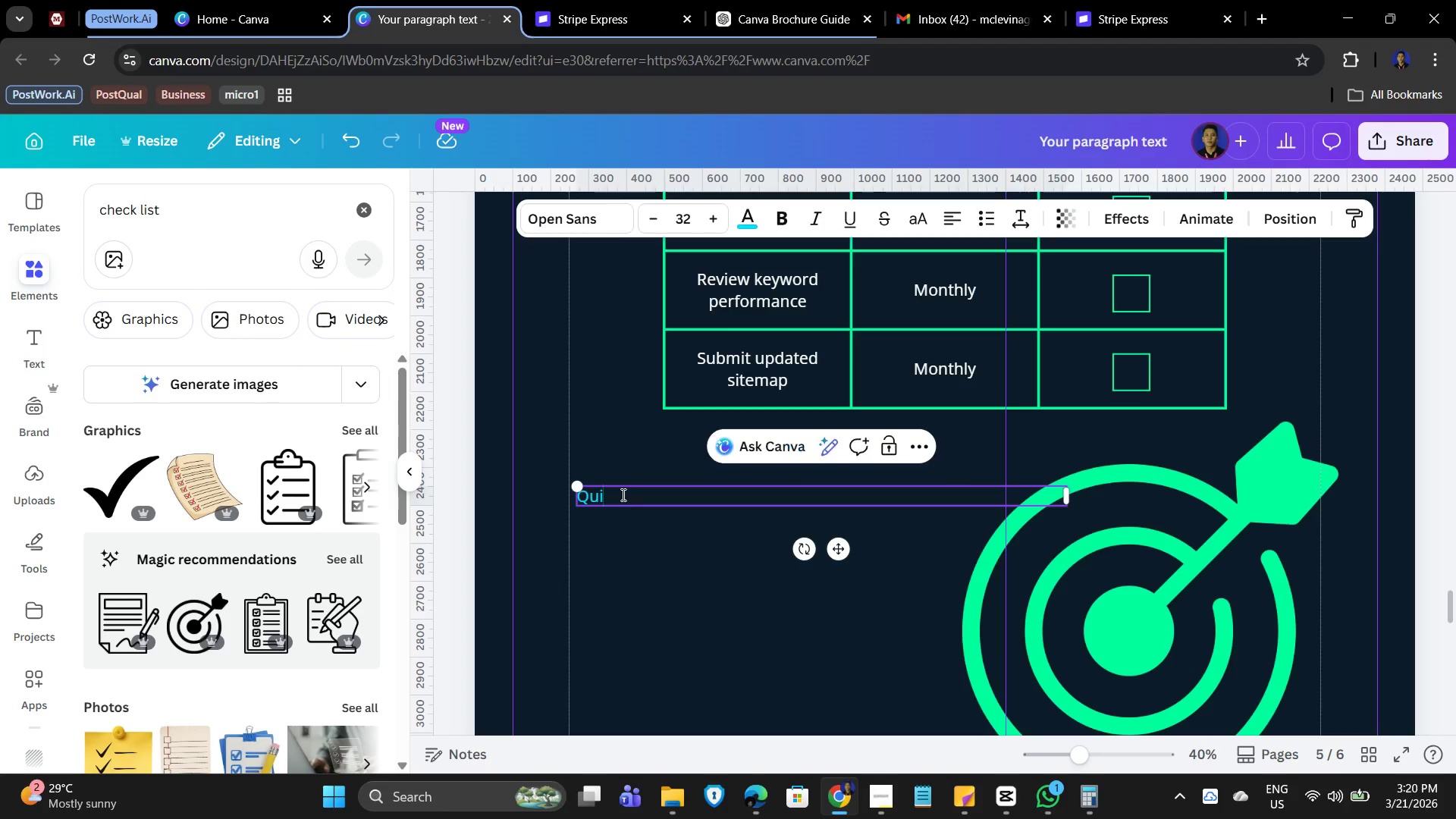 
triple_click([622, 494])
 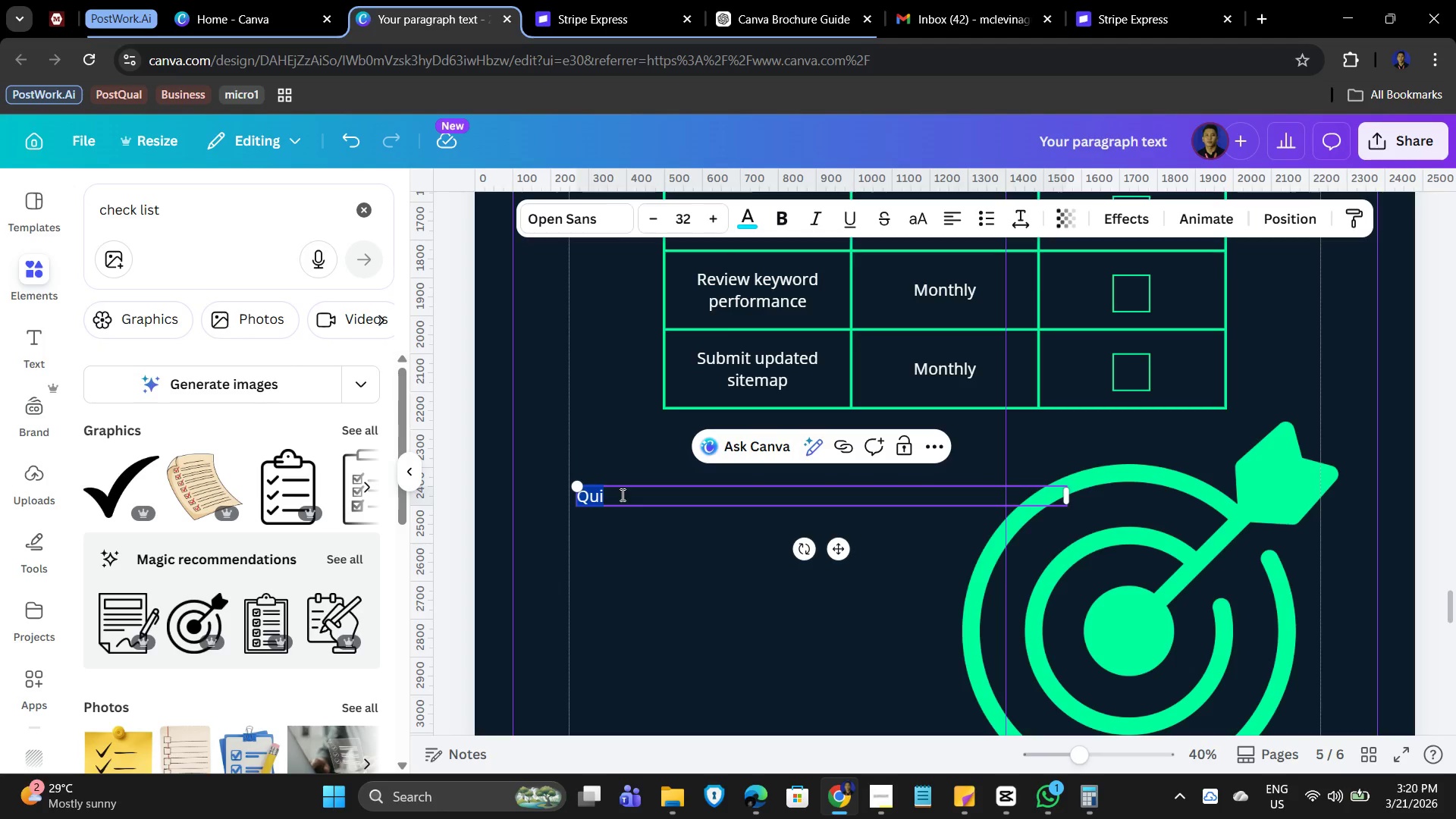 
triple_click([621, 496])
 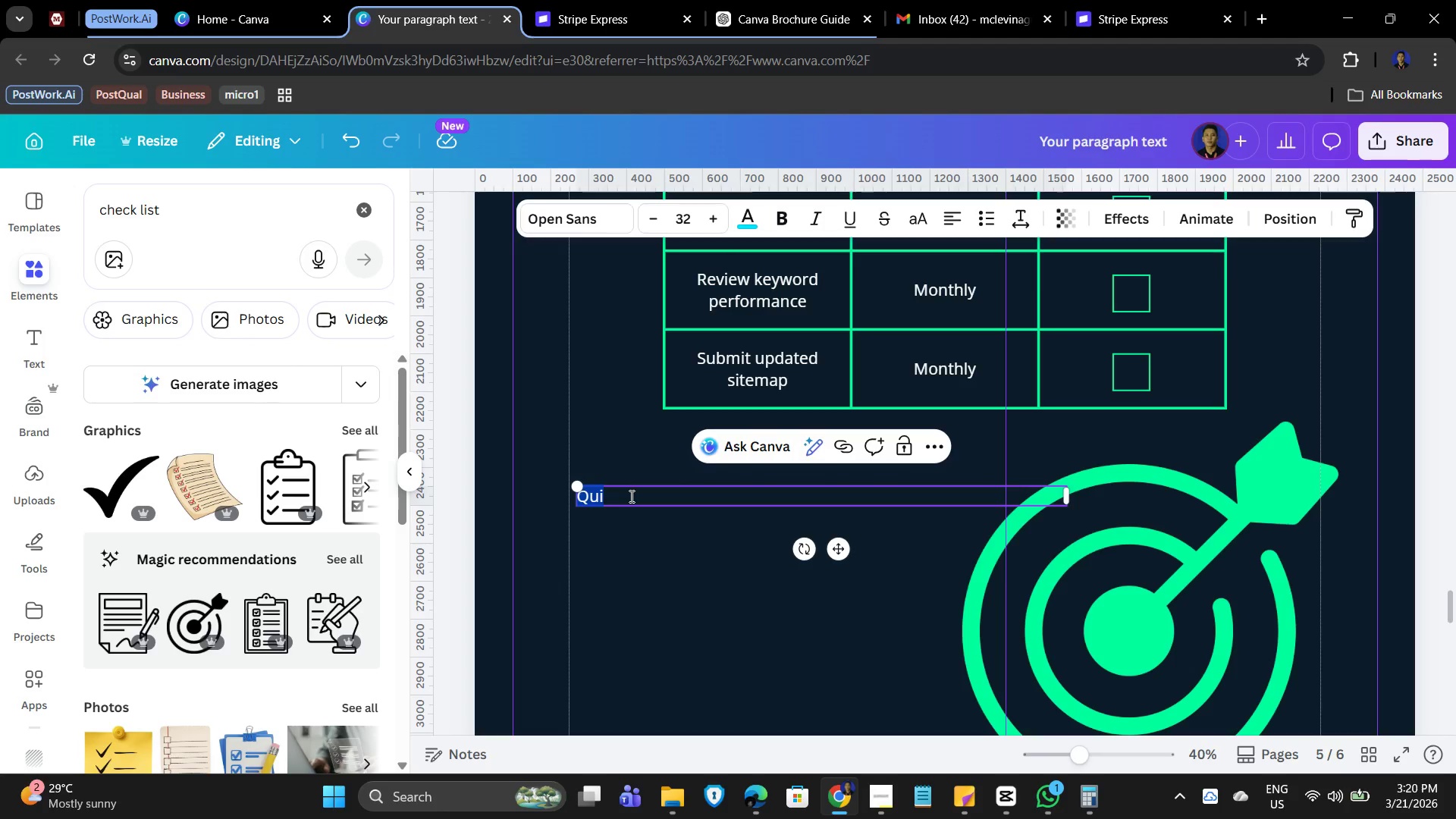 
triple_click([630, 496])
 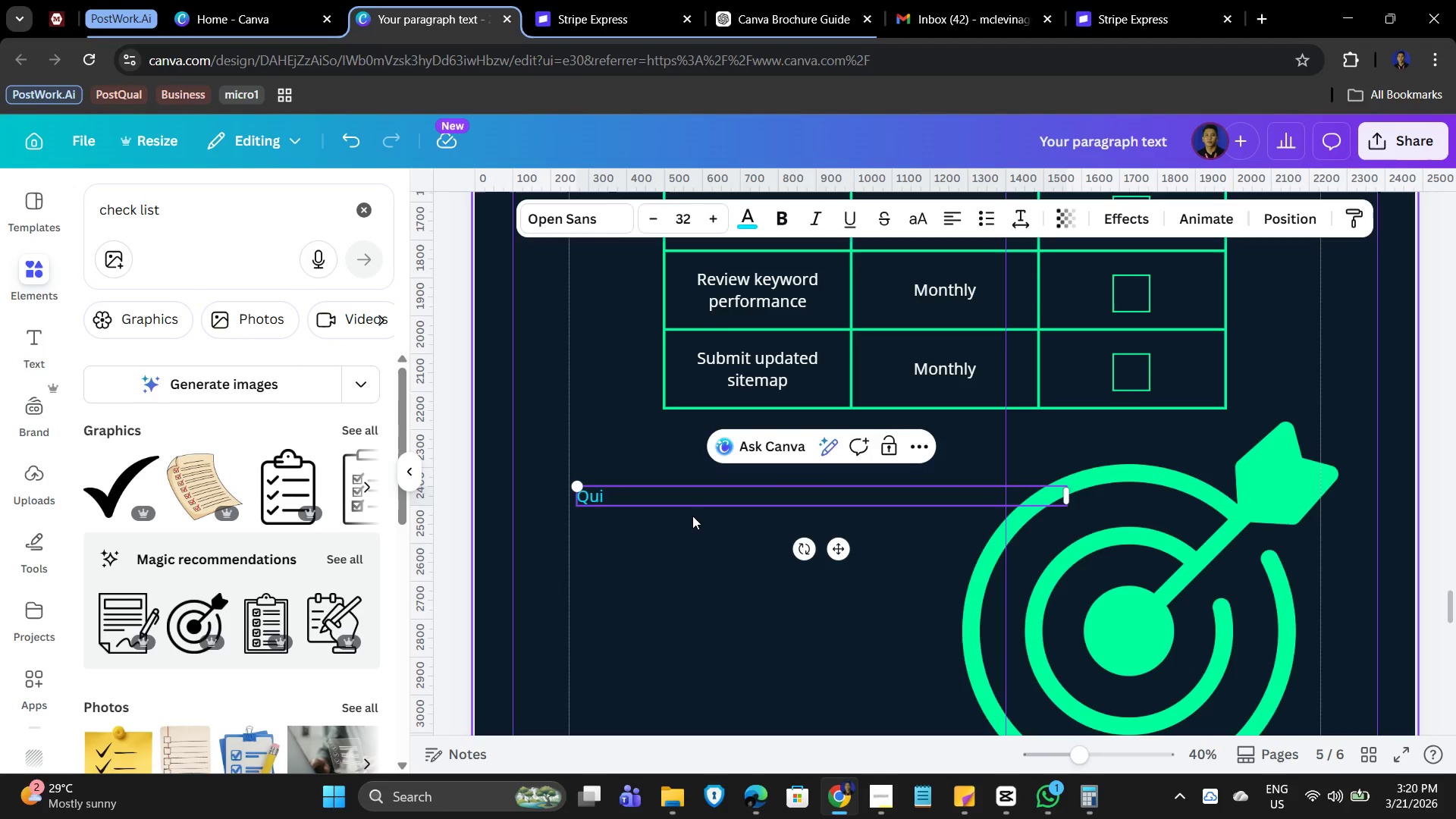 
type(ck Guidelines)
 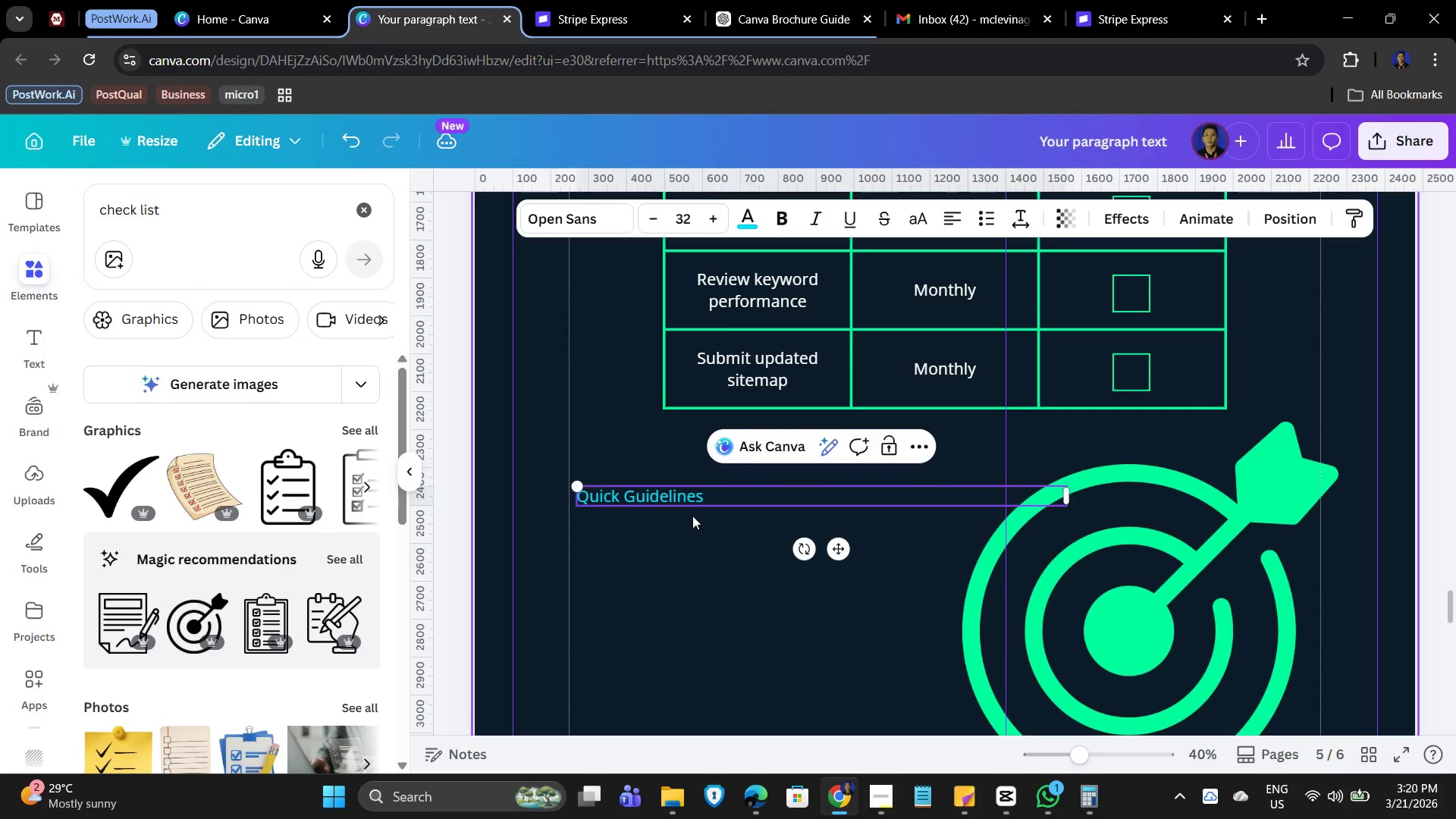 
key(Enter)
 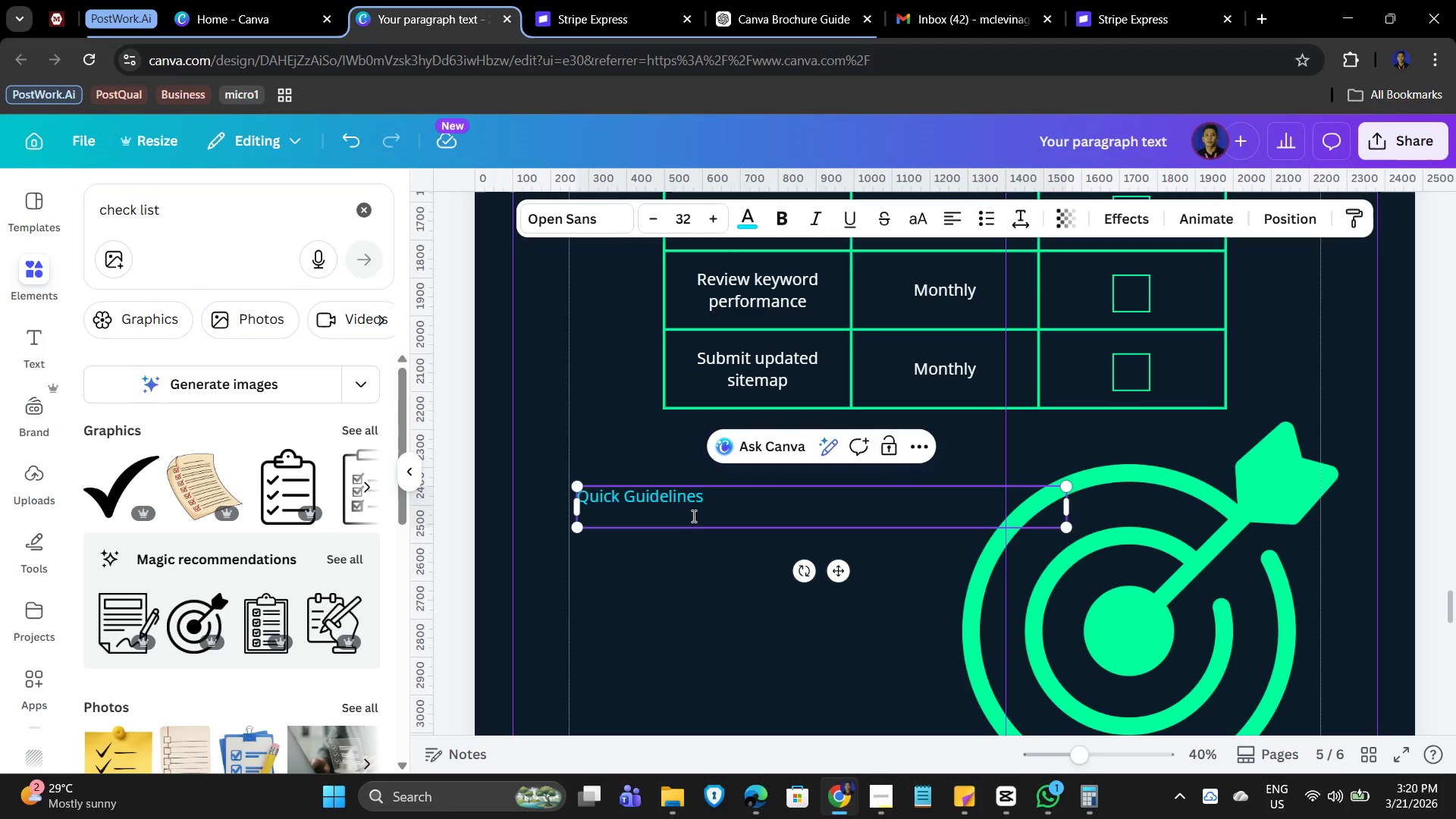 
key(Backspace)
 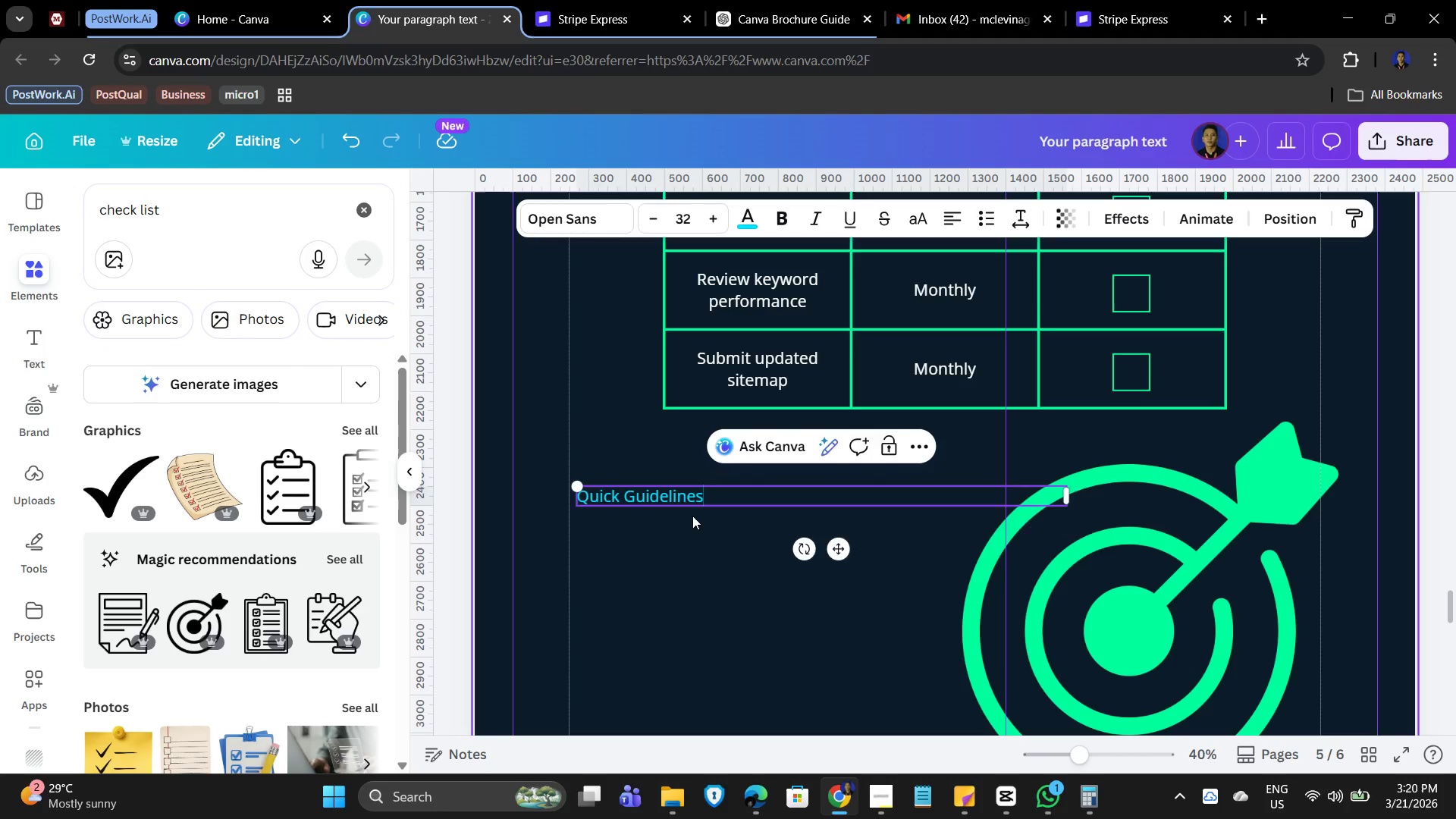 
key(Enter)
 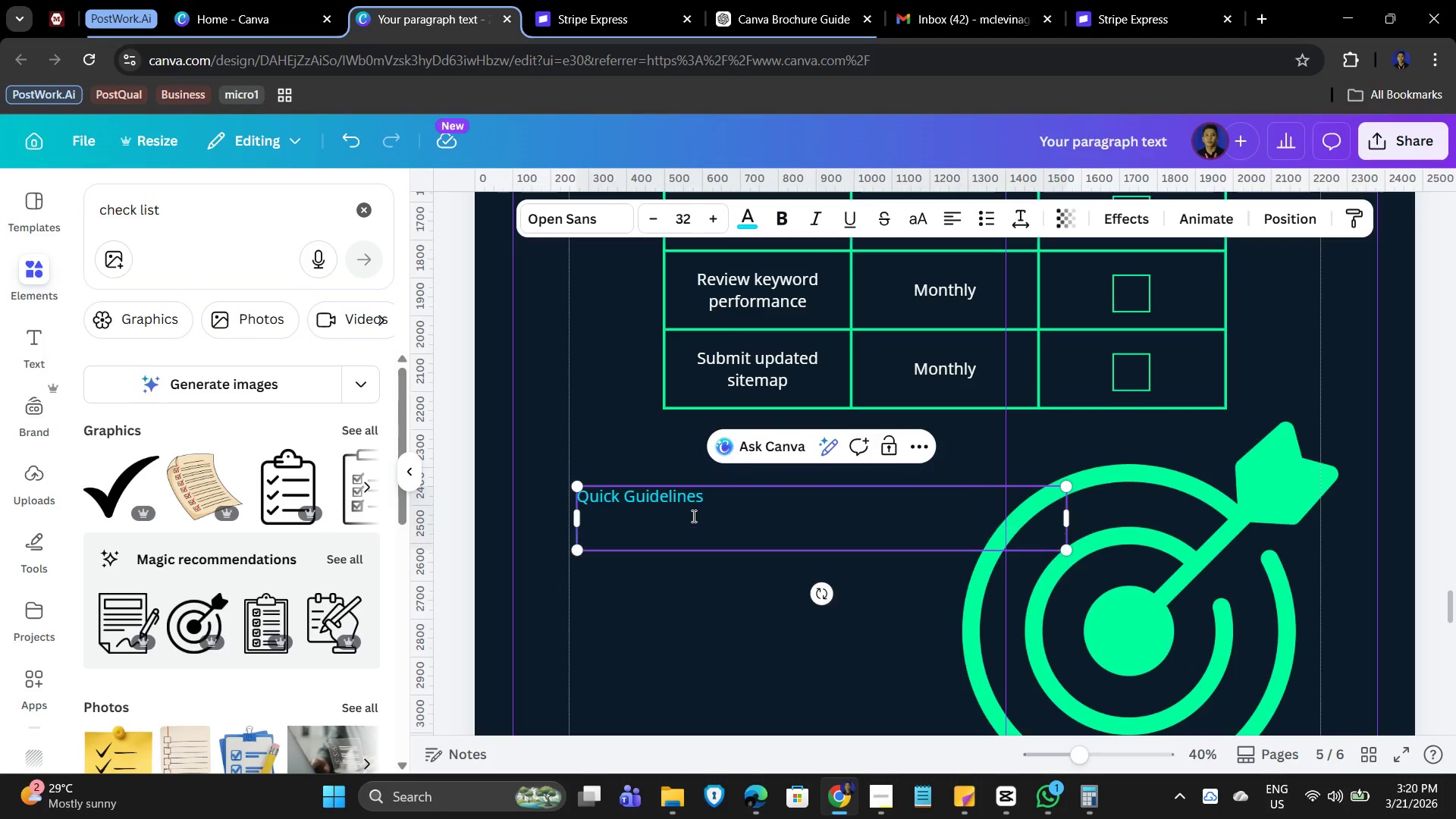 
key(Enter)
 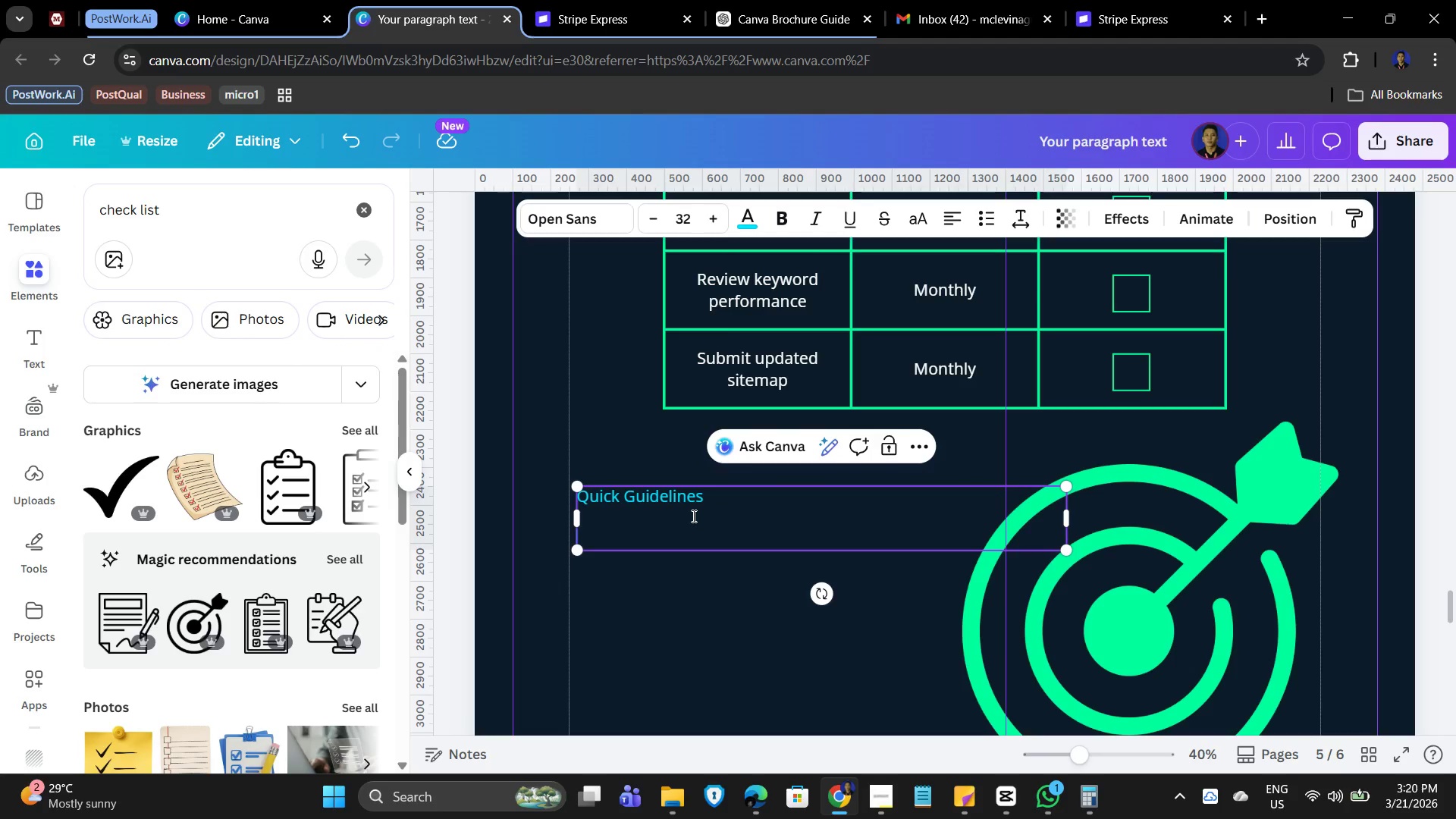 
type(Keep meta titles under 60 characters)
 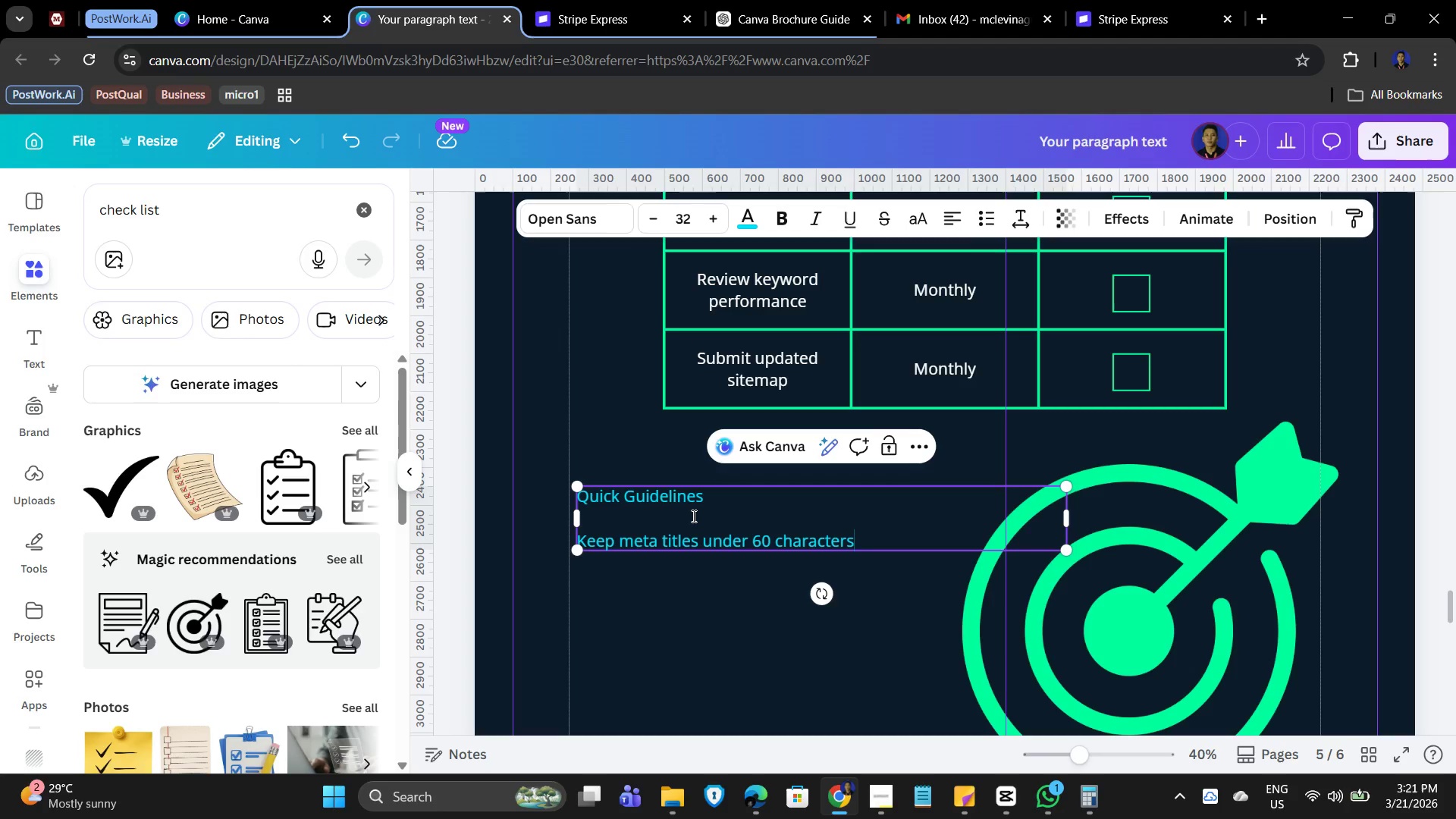 
key(Enter)
 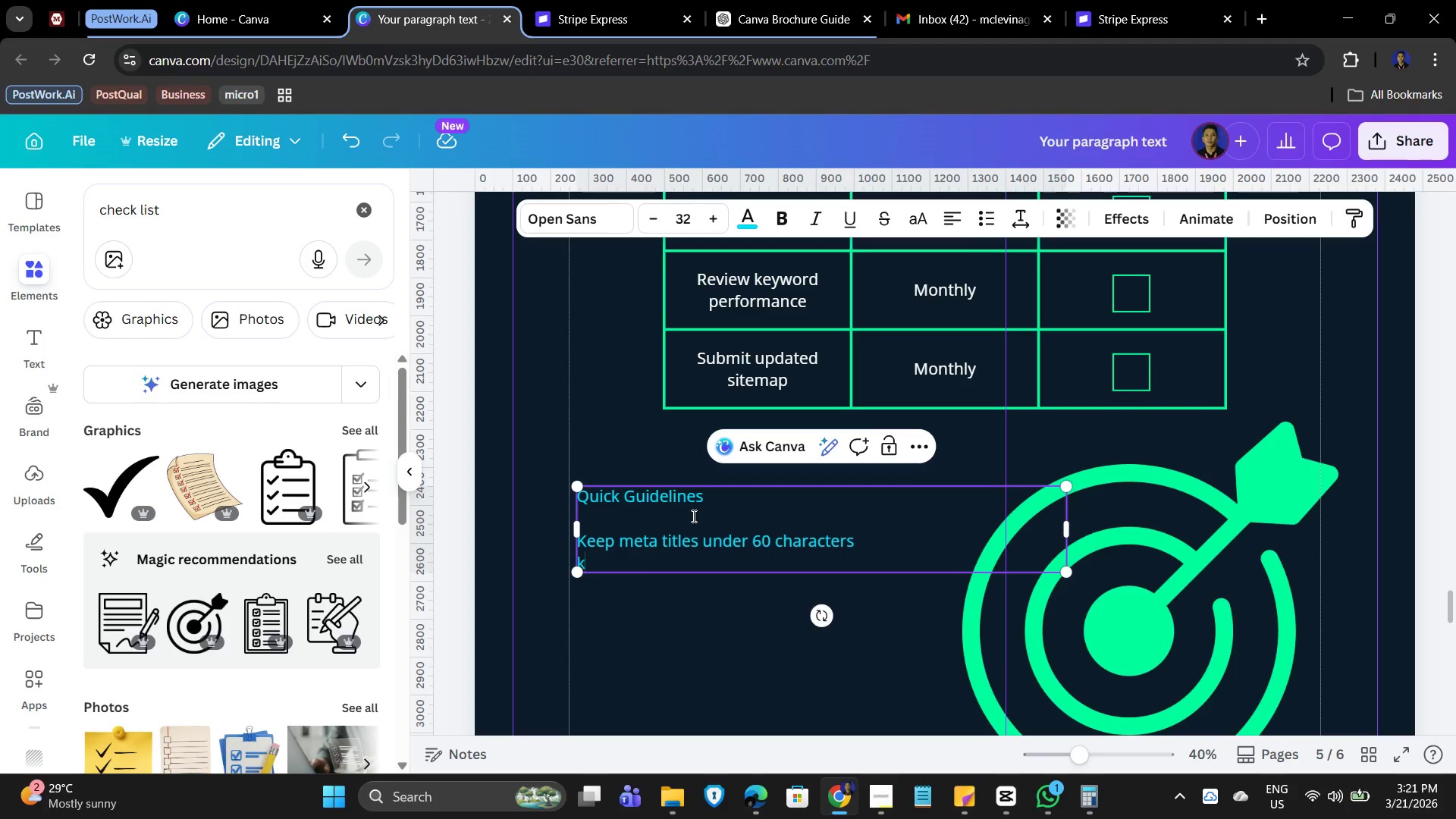 
type(keep description )
key(Backspace)
type(s under 1660)
key(Backspace)
key(Backspace)
type(0 characters)
 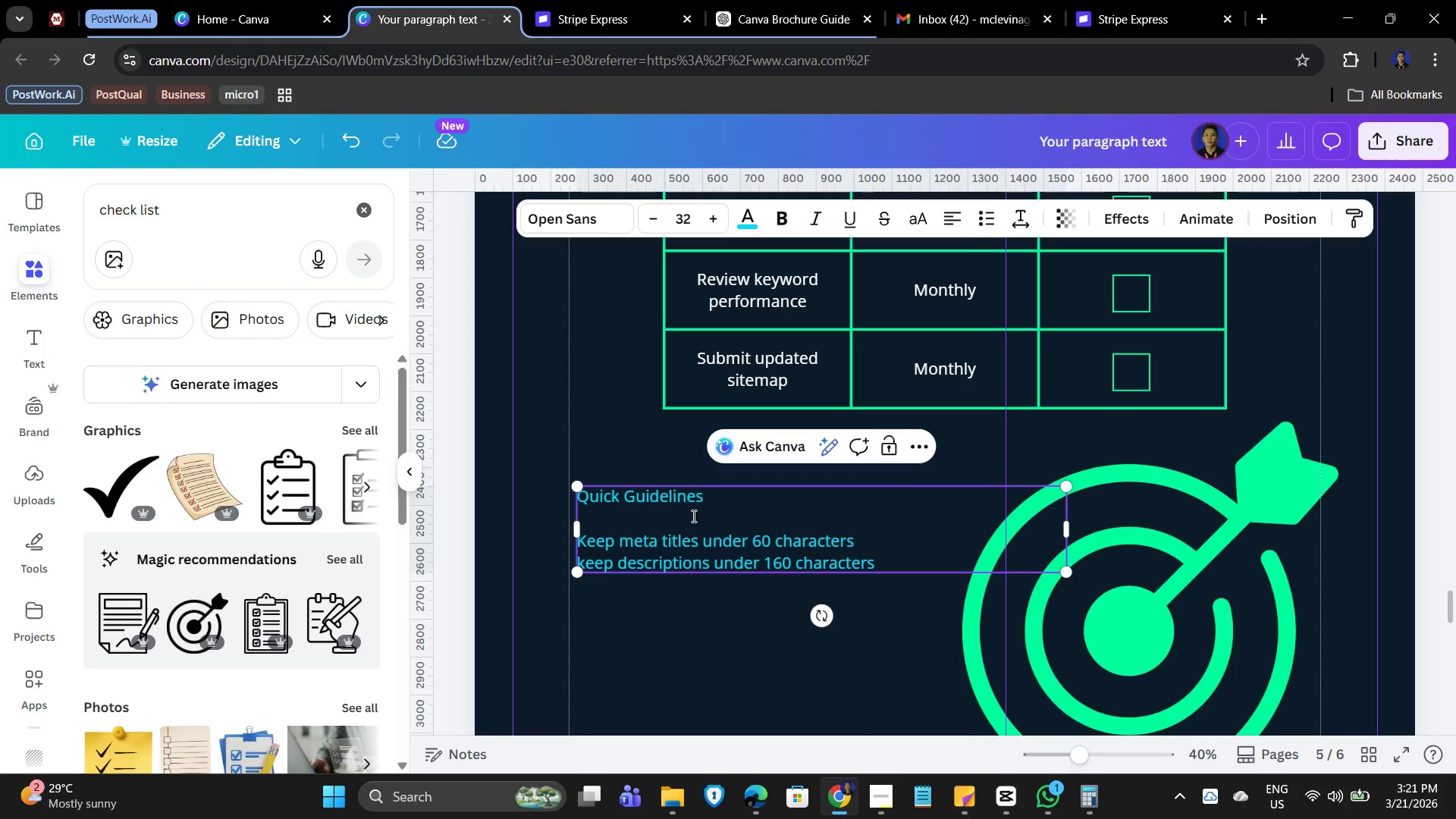 
key(Enter)
 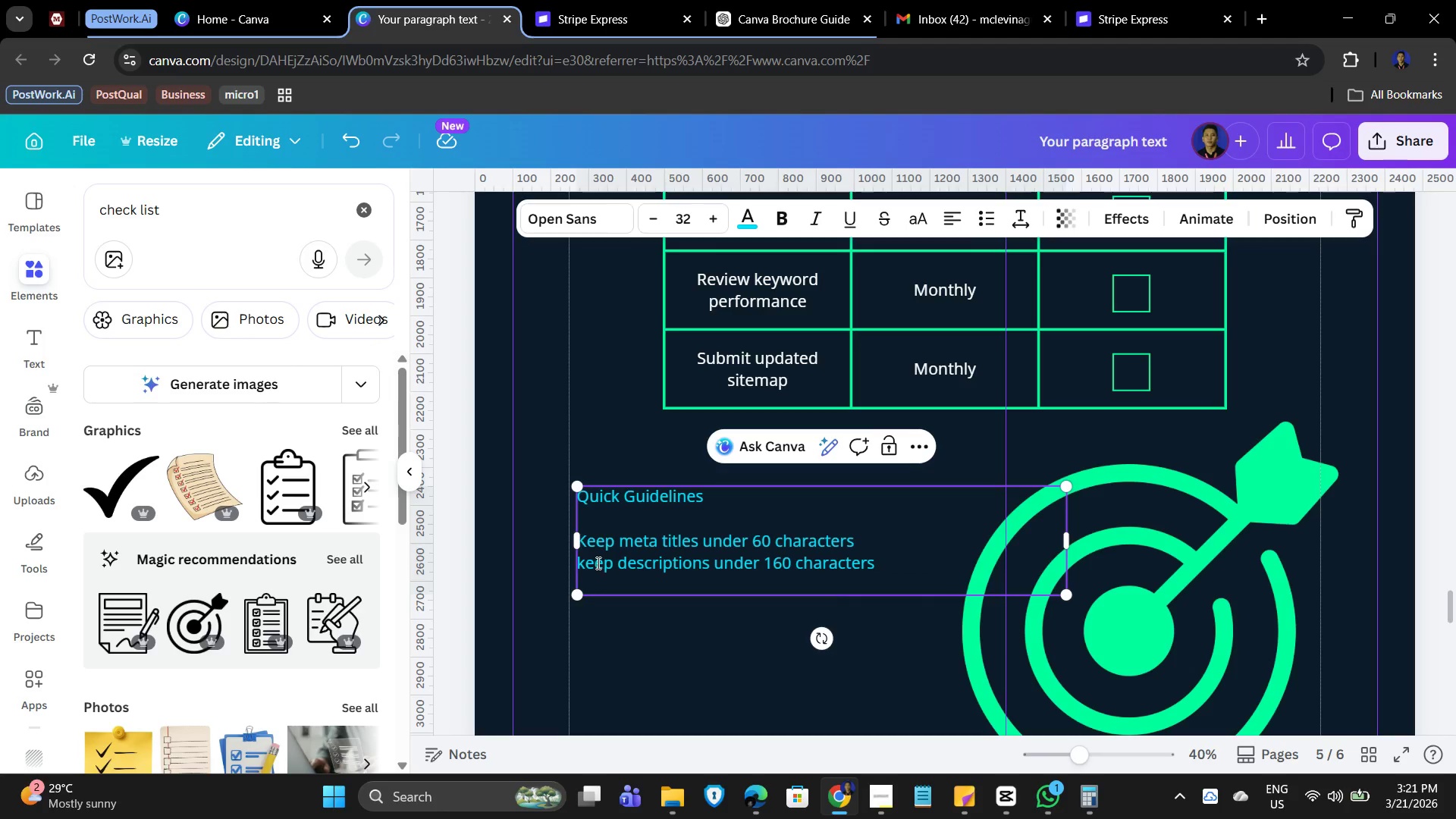 
left_click([587, 560])
 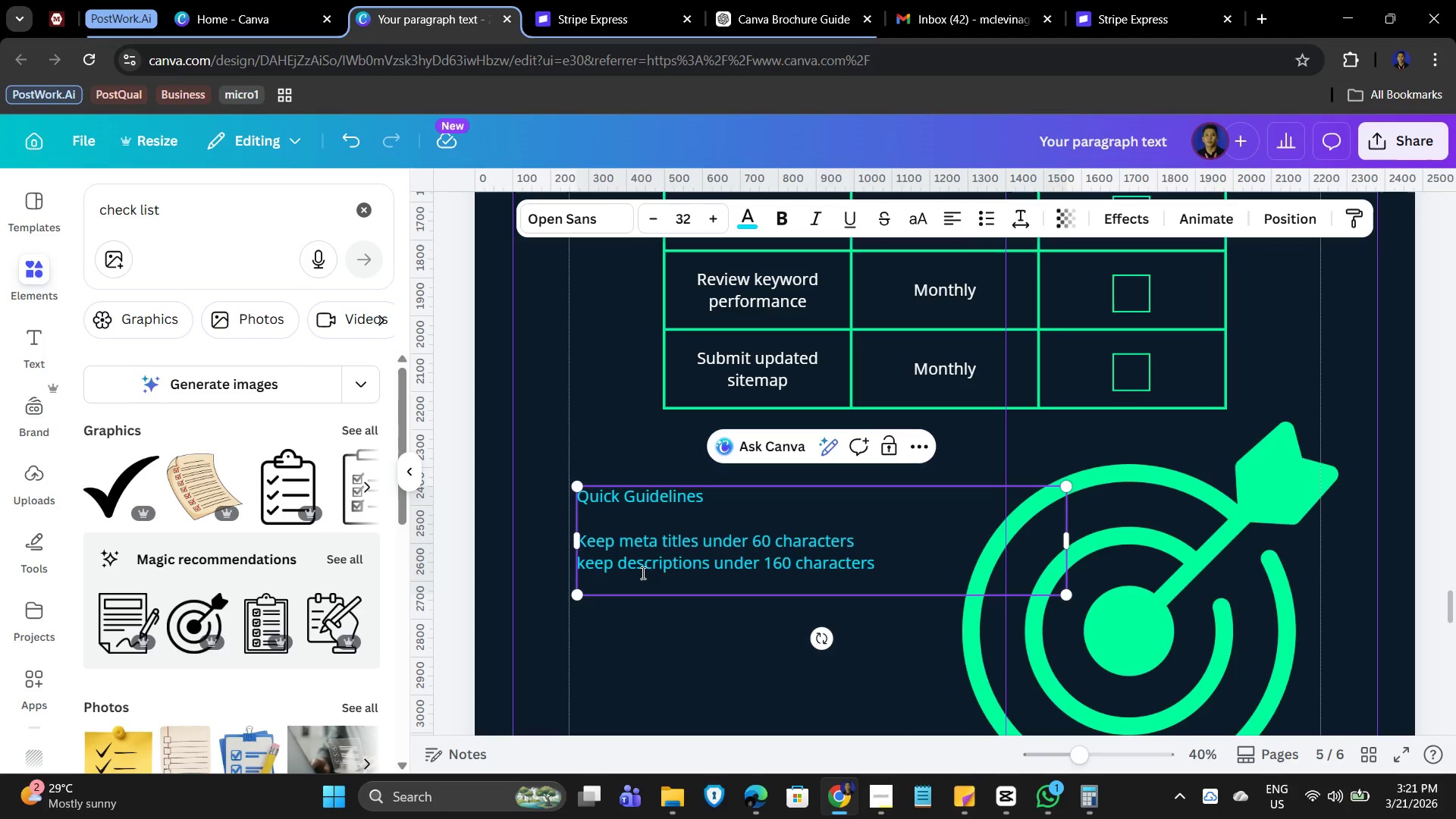 
key(Backspace)
 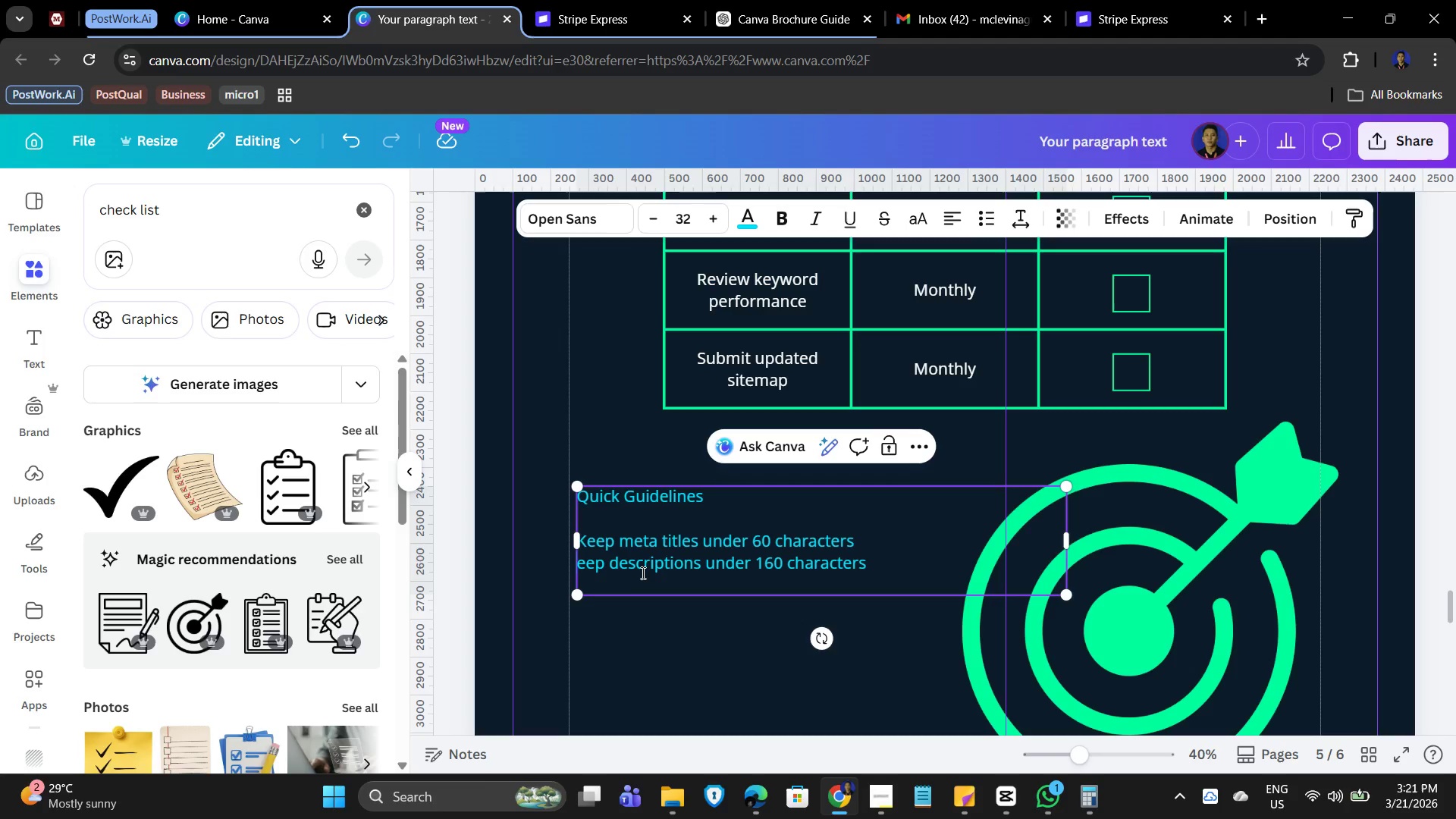 
key(Shift+K)
 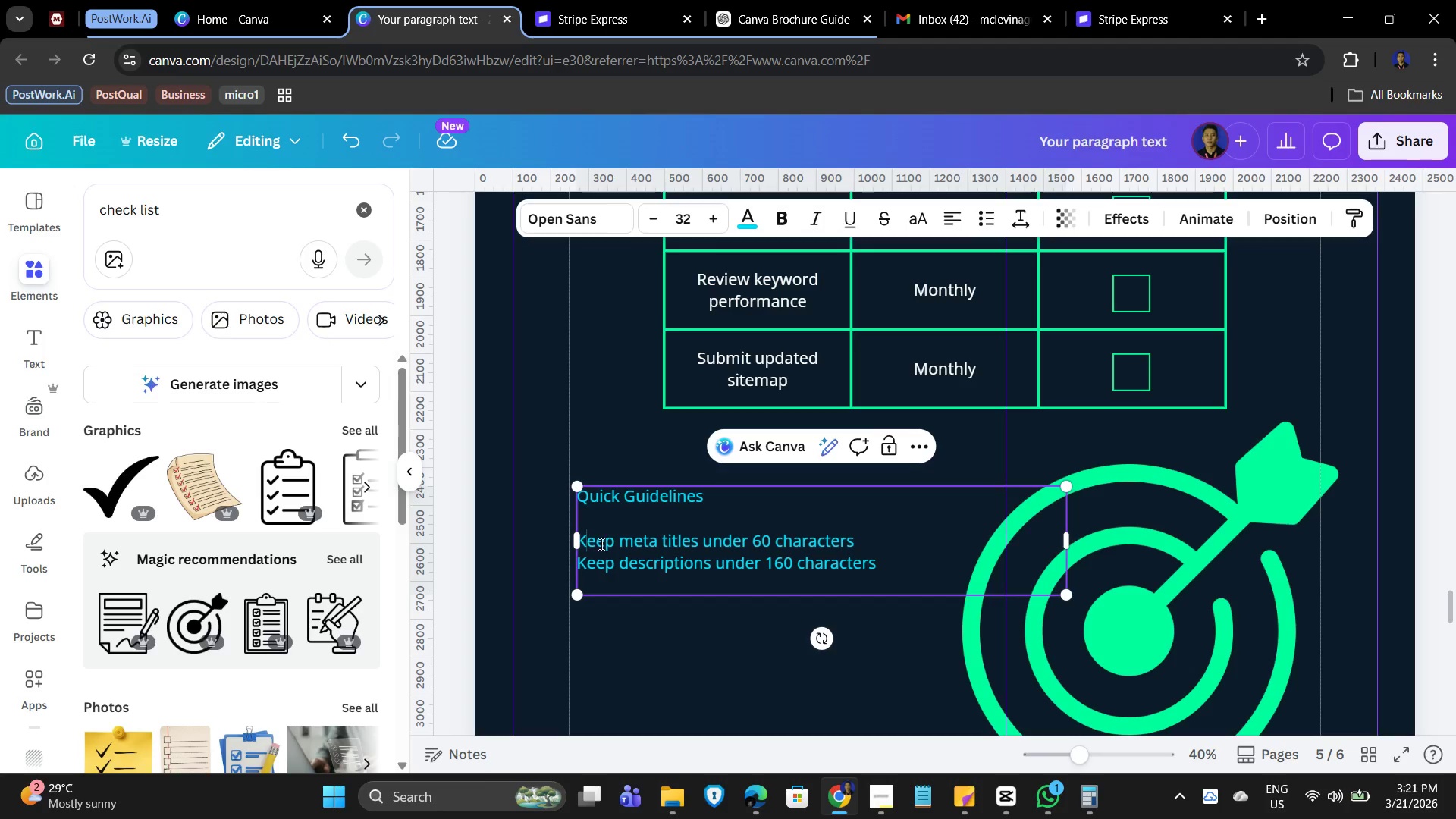 
key(Backspace)
 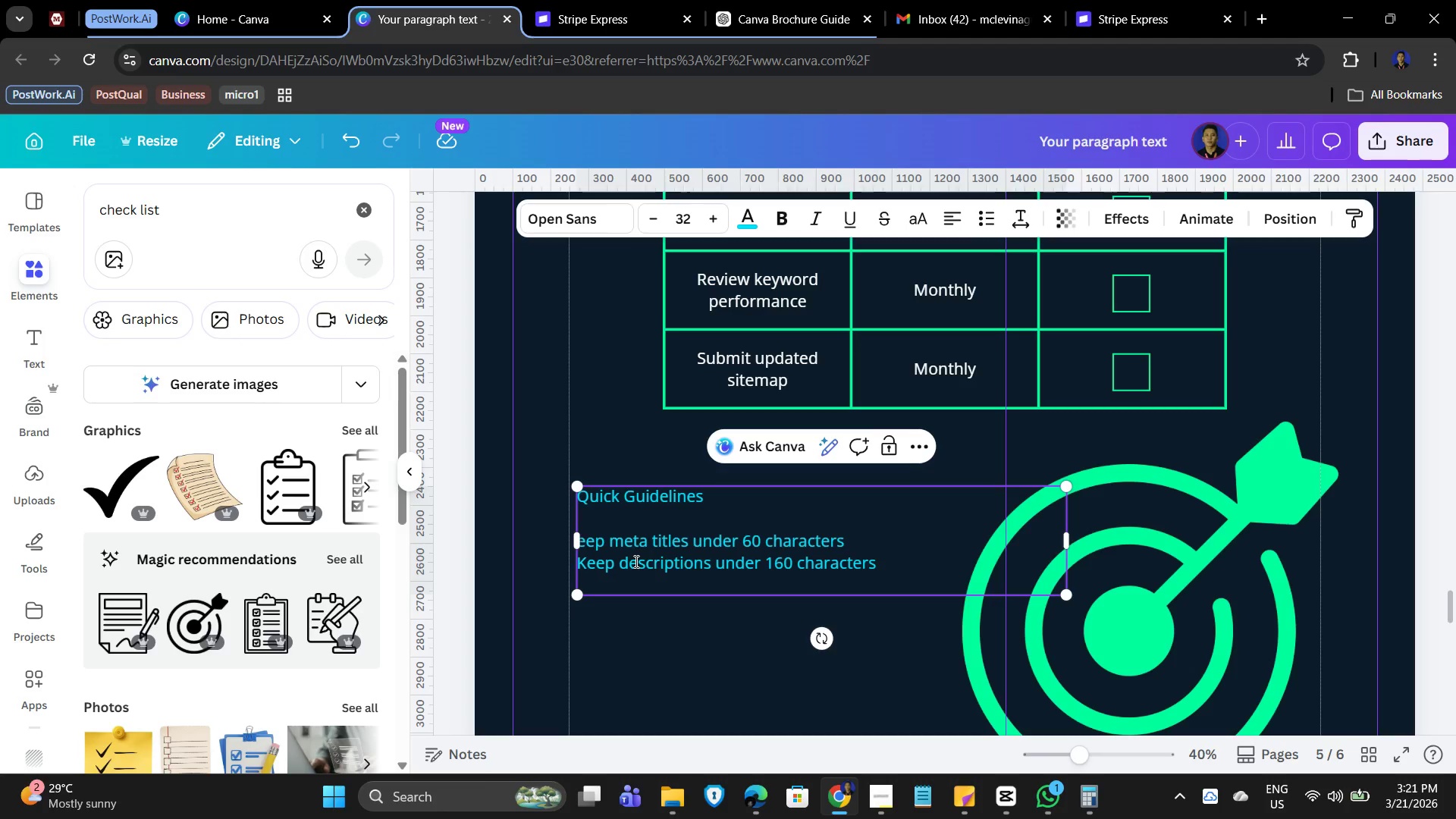 
key(Shift+K)
 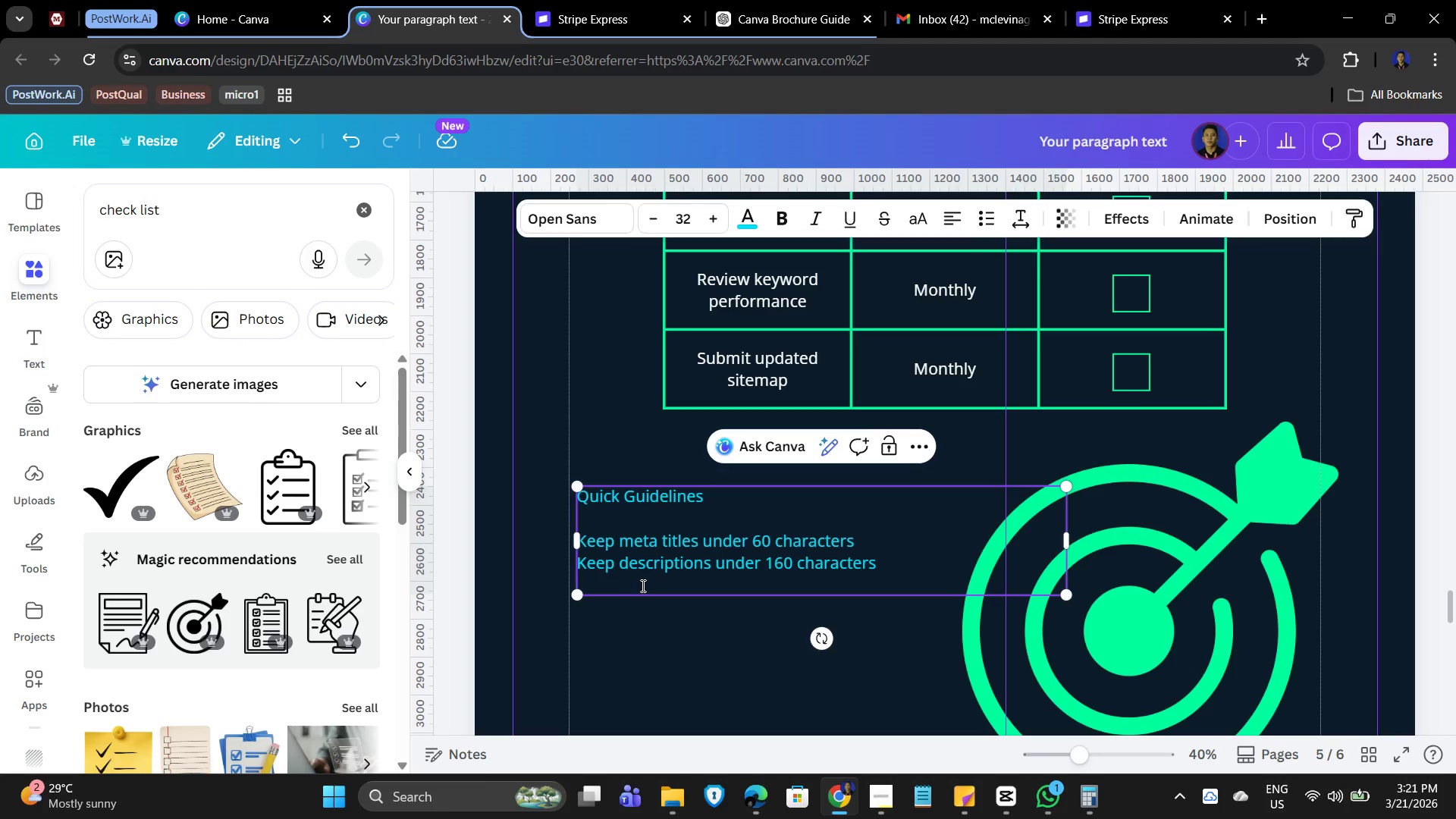 
type(Use keywords naturally (avou)
key(Backspace)
type(id stuffing))
 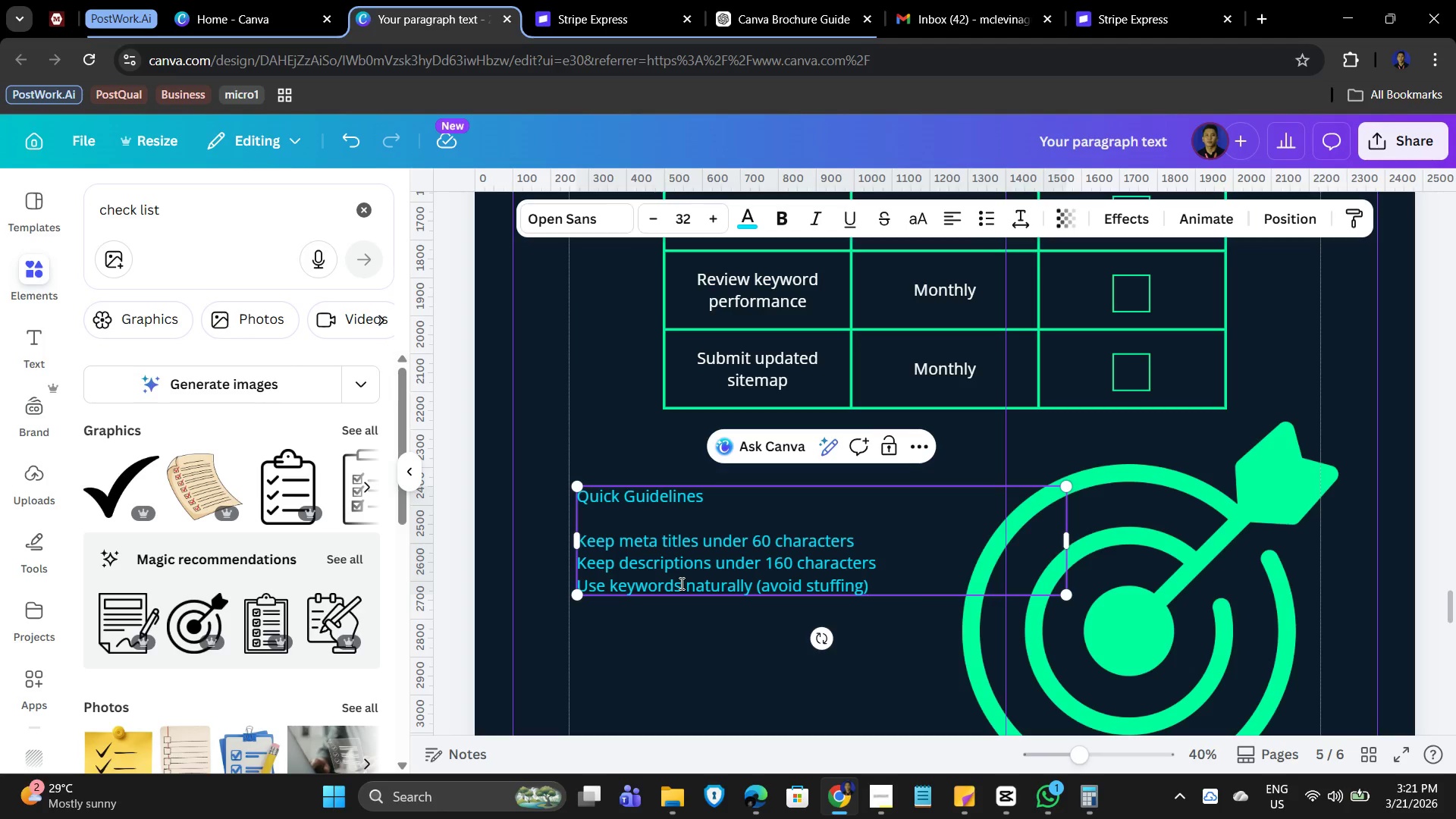 
double_click([866, 544])
 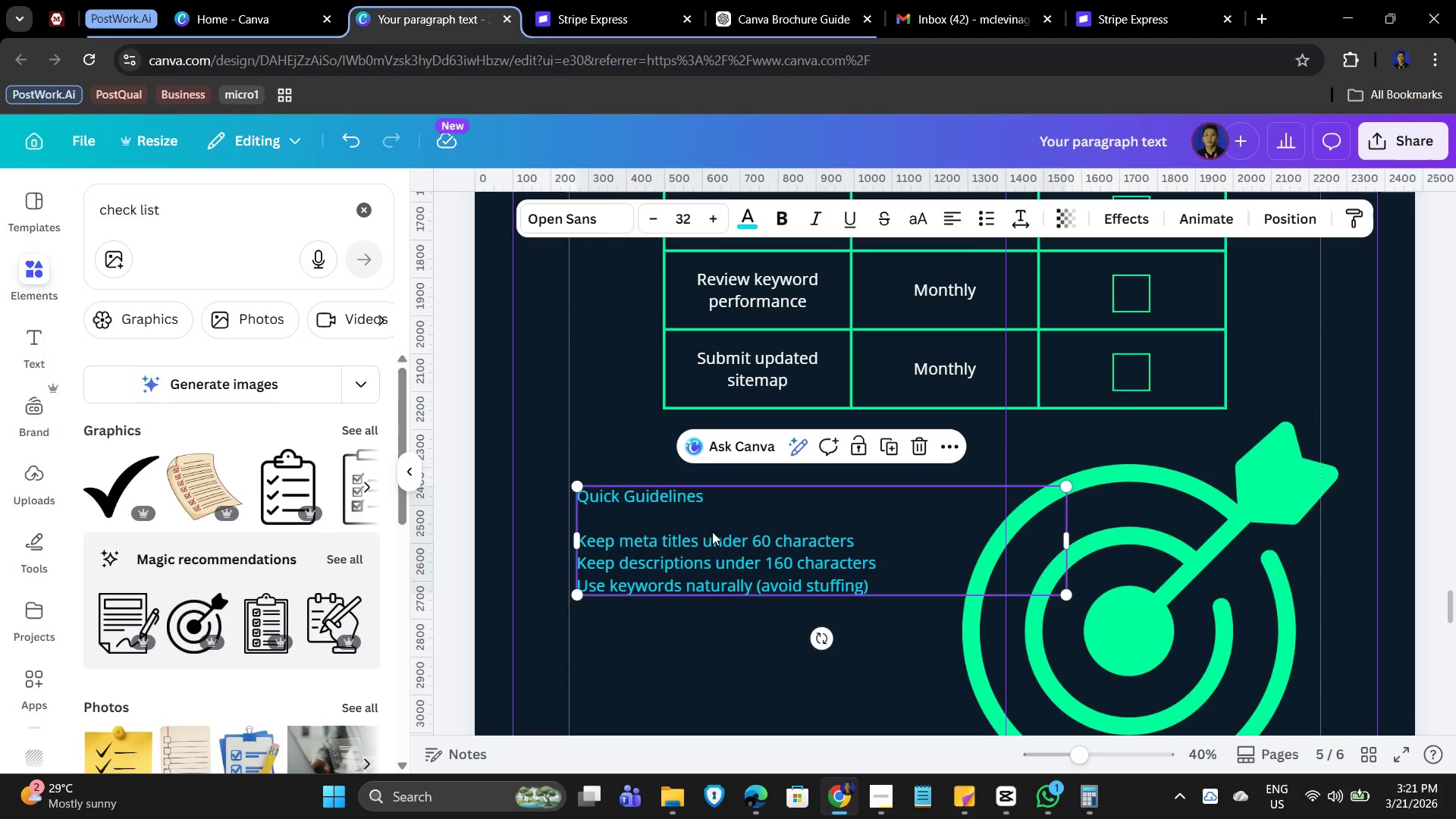 
triple_click([689, 523])
 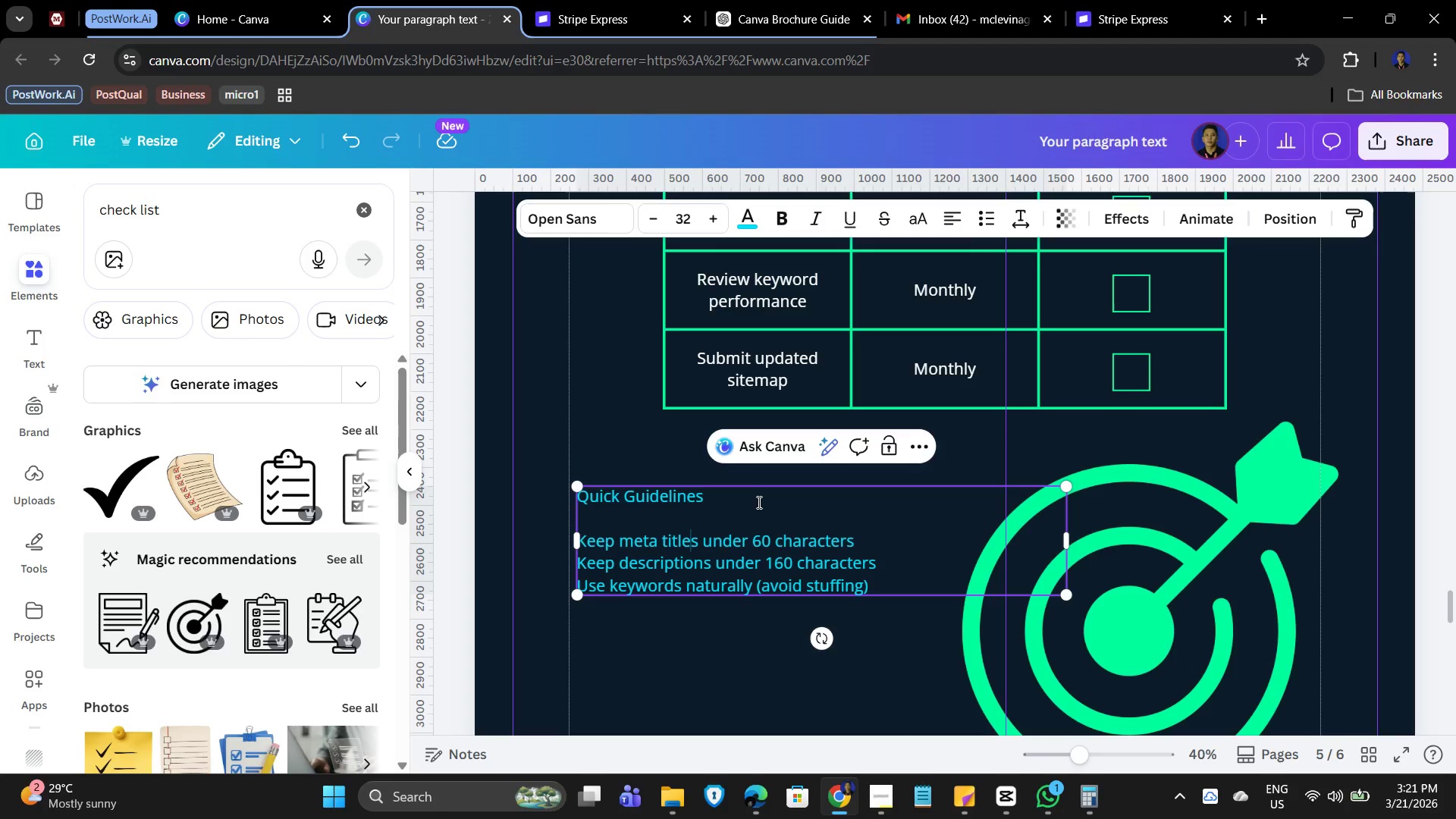 
triple_click([758, 502])
 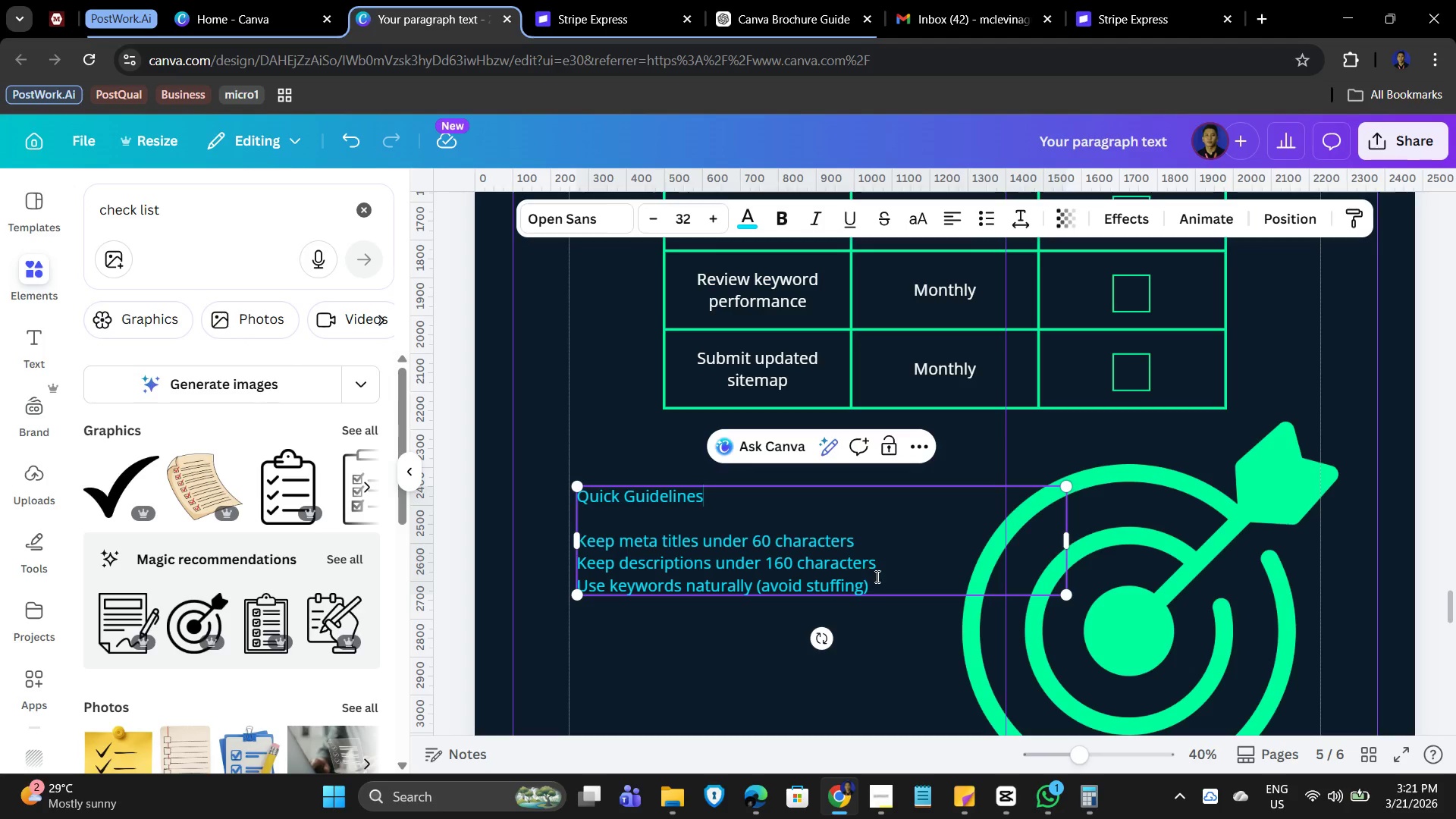 
left_click([877, 576])
 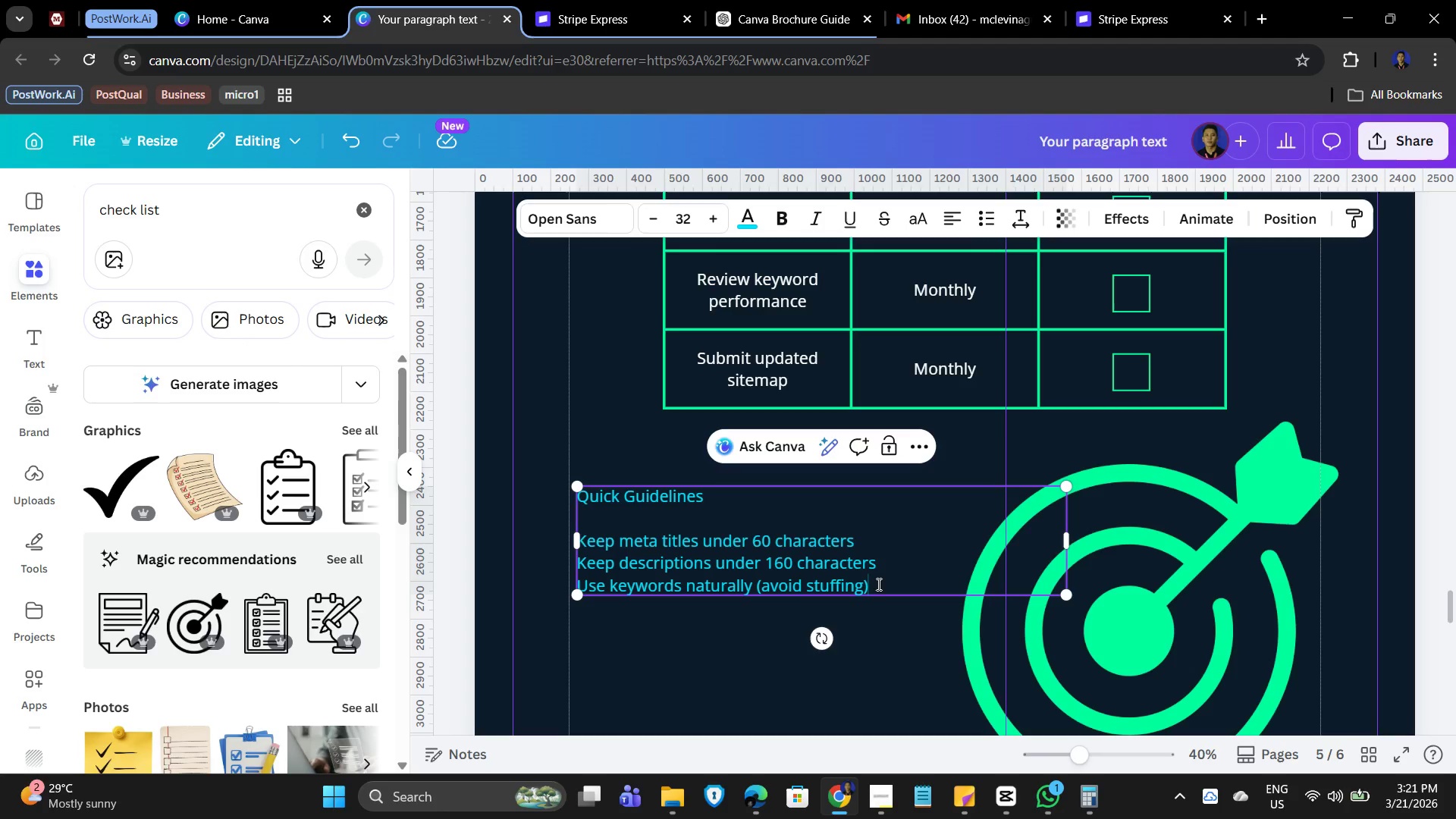 
left_click_drag(start_coordinate=[885, 585], to_coordinate=[572, 548])
 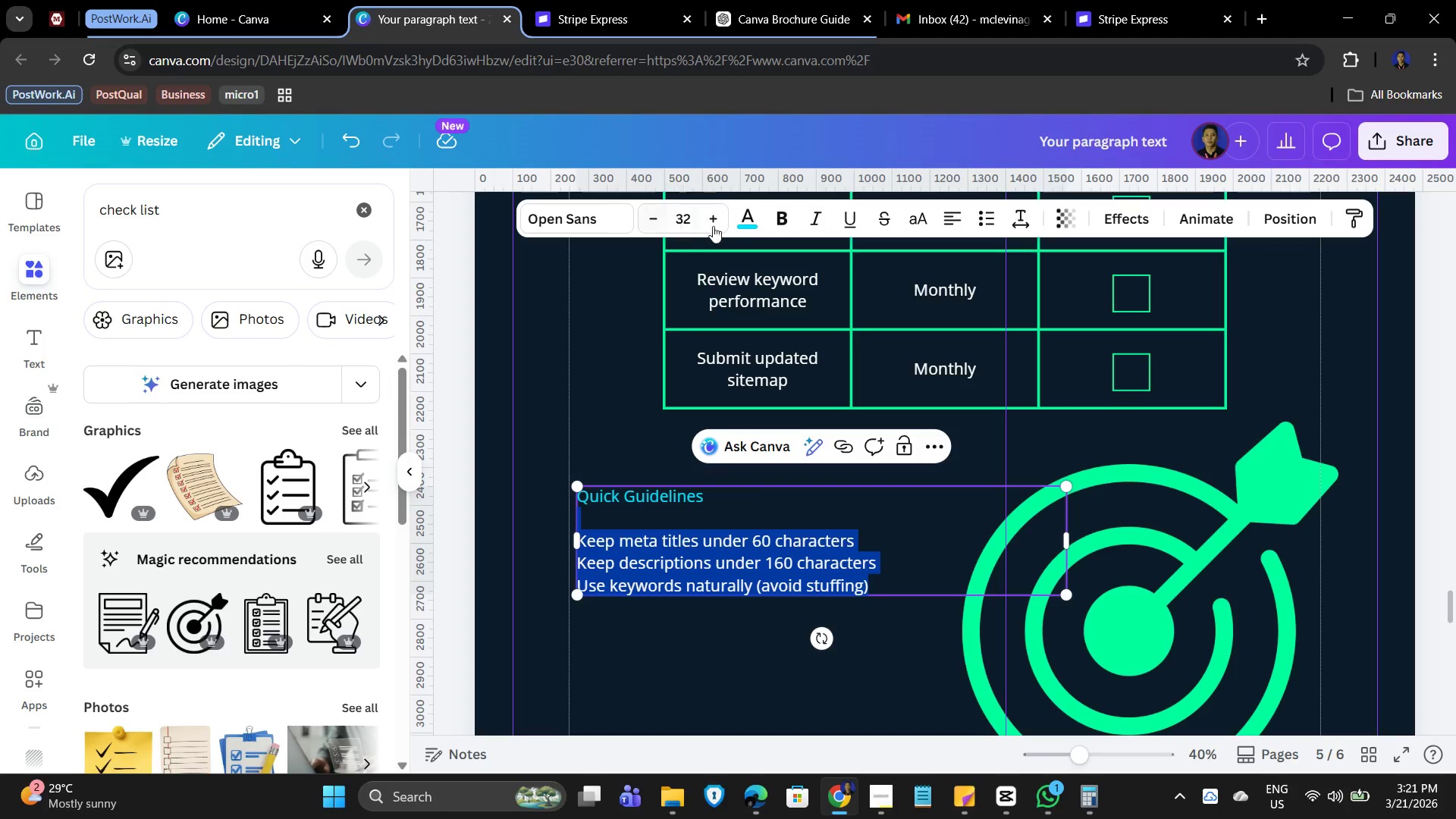 
left_click([748, 215])
 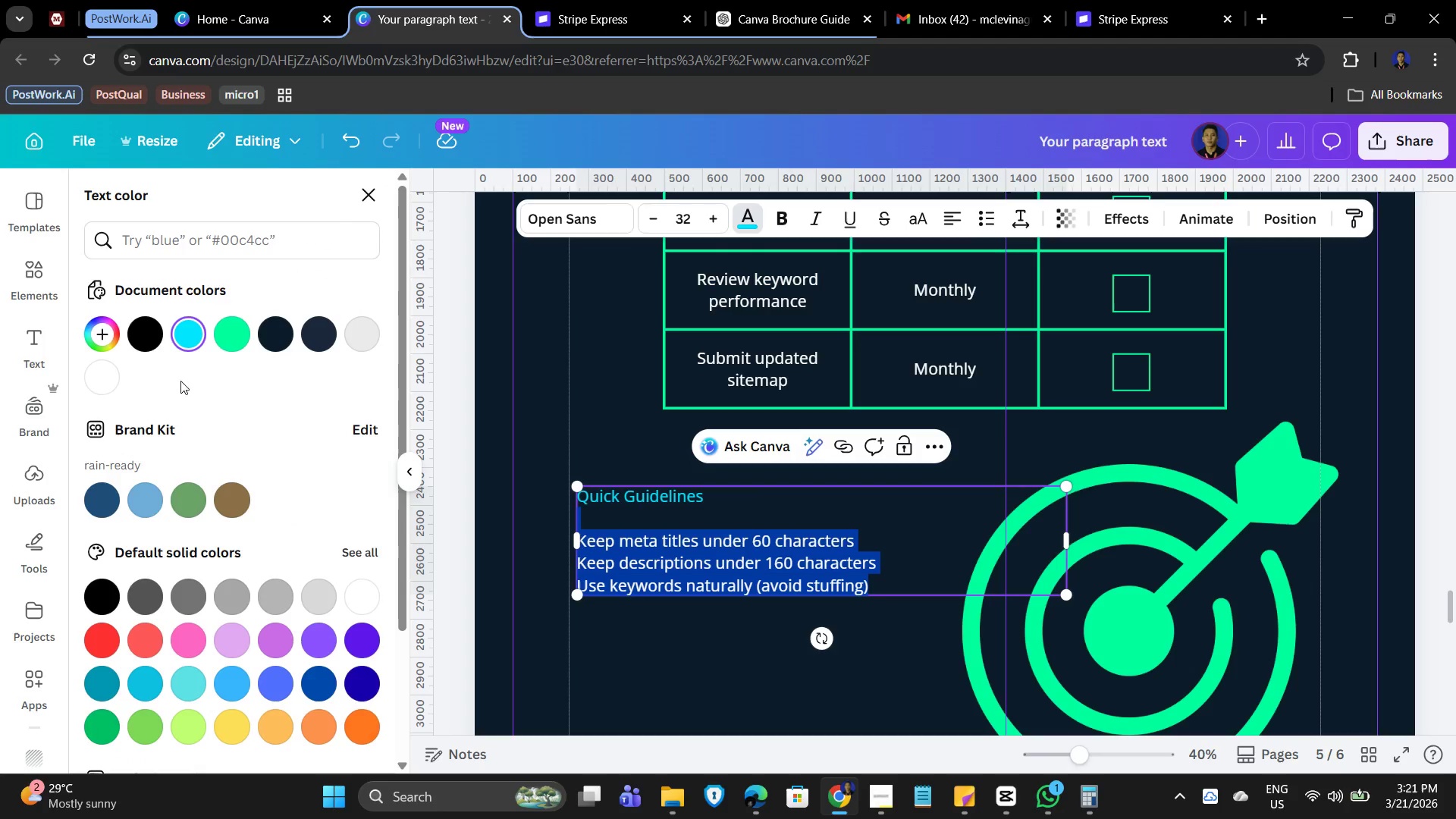 
left_click([99, 383])
 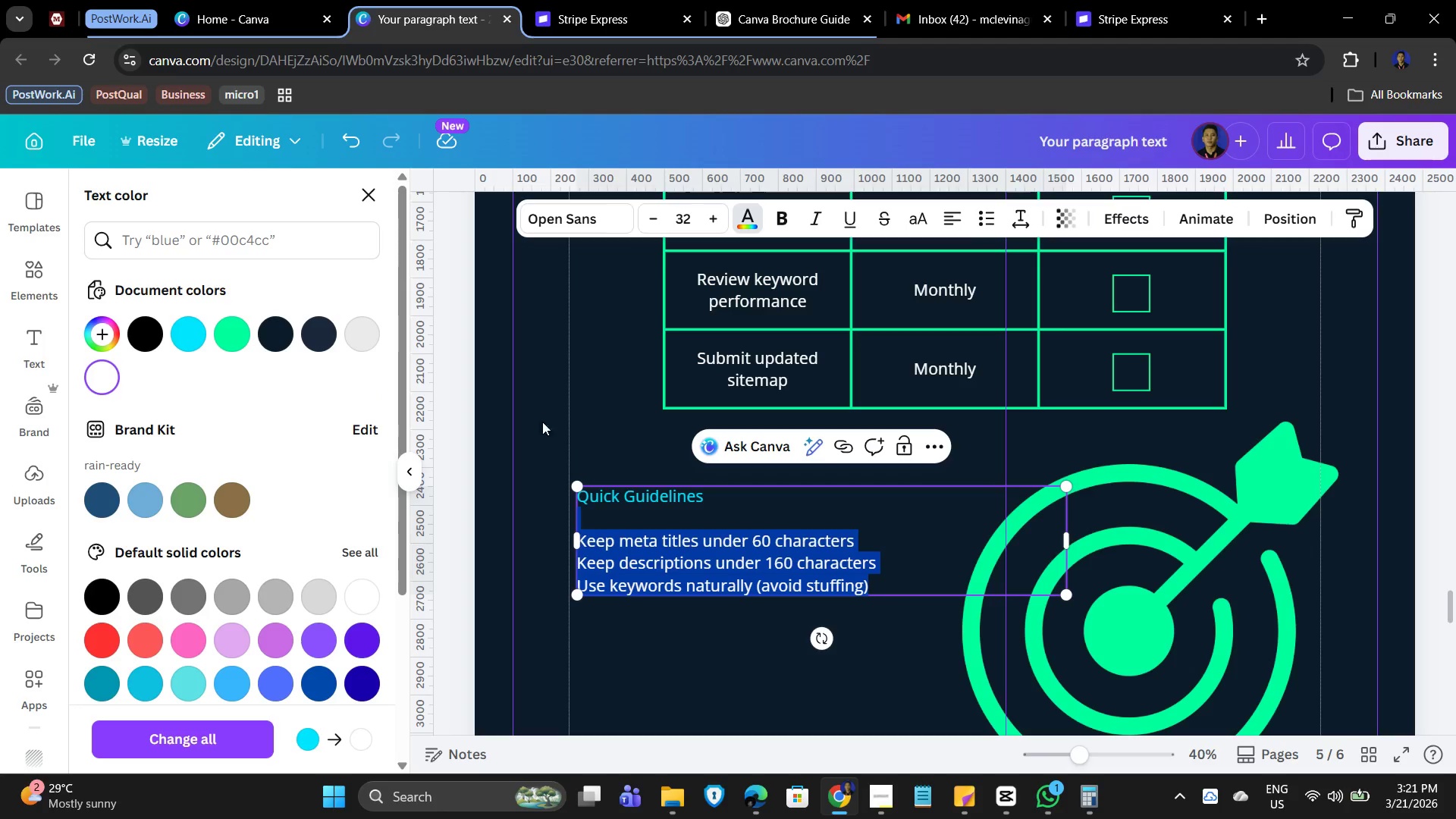 
left_click([555, 417])
 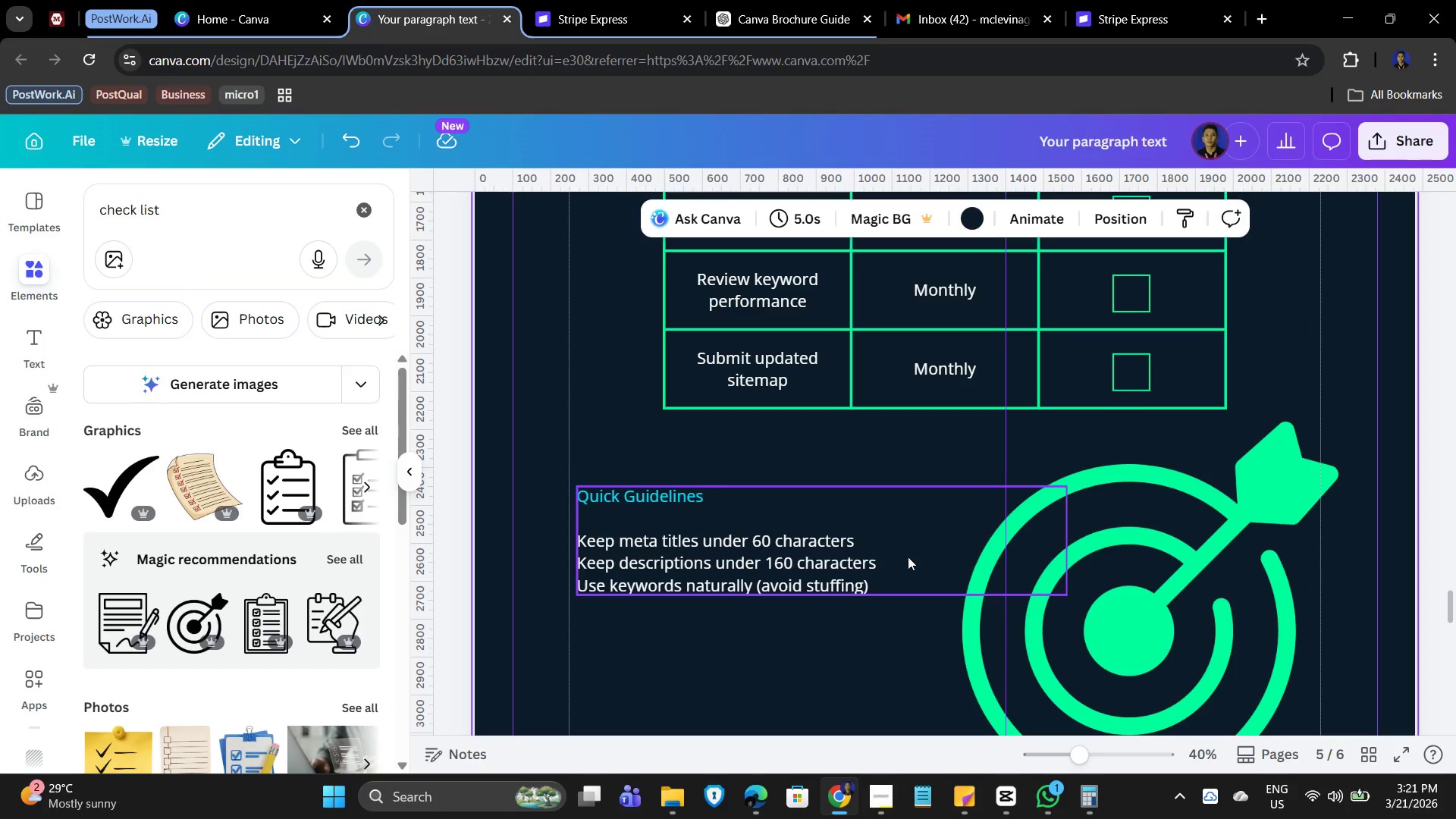 
key(Control+ControlLeft)
 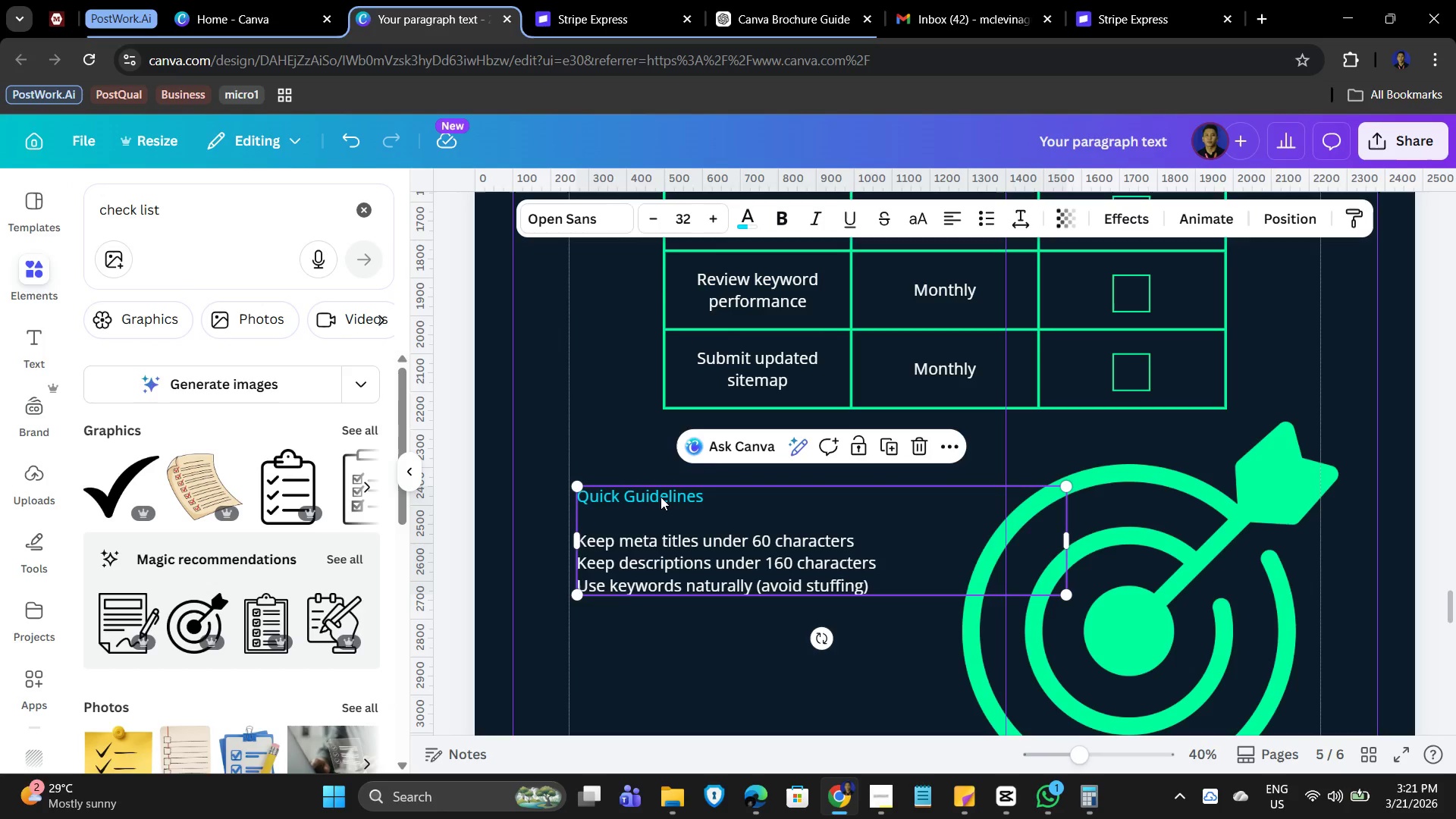 
double_click([659, 497])
 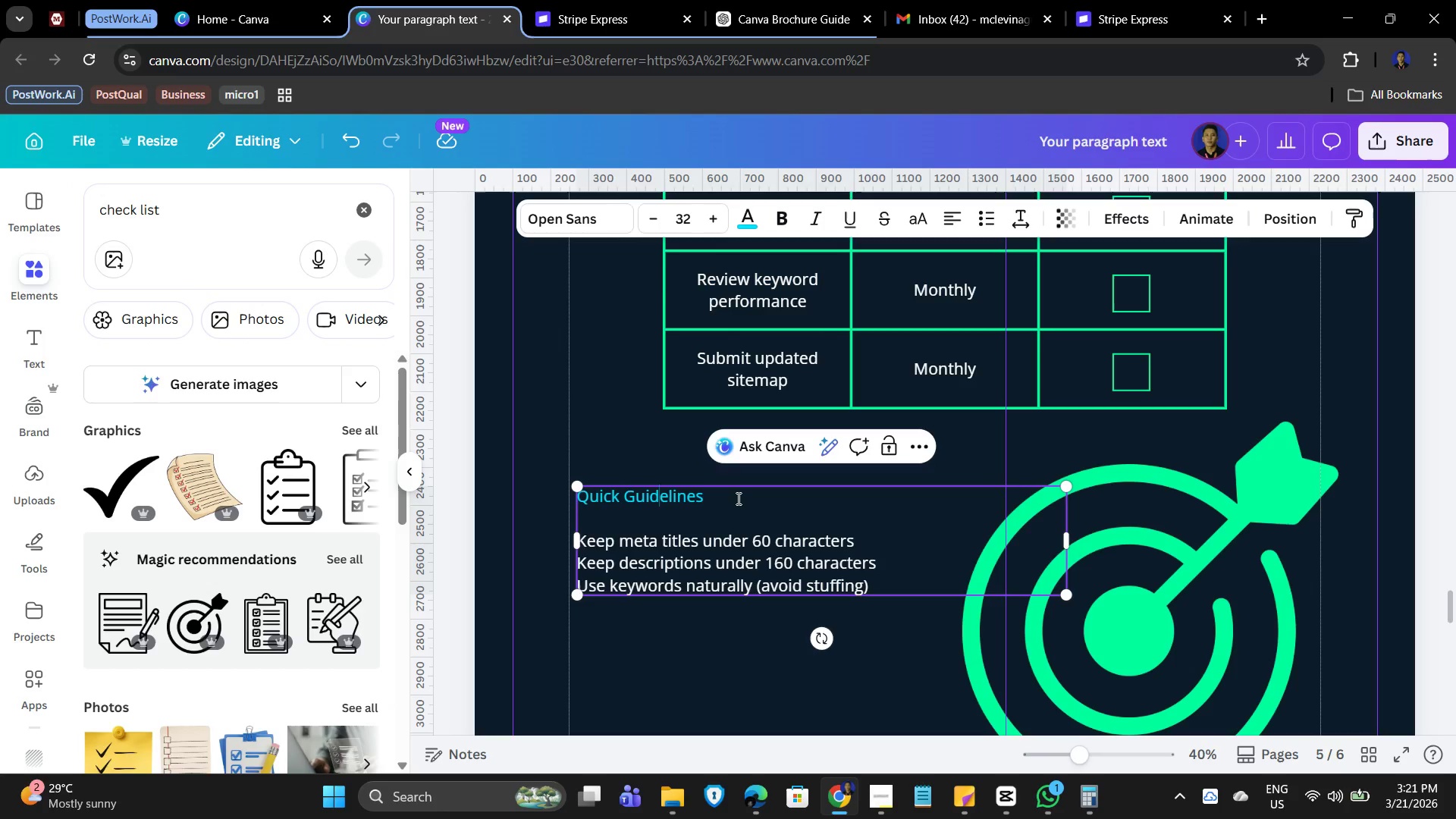 
left_click_drag(start_coordinate=[737, 498], to_coordinate=[582, 498])
 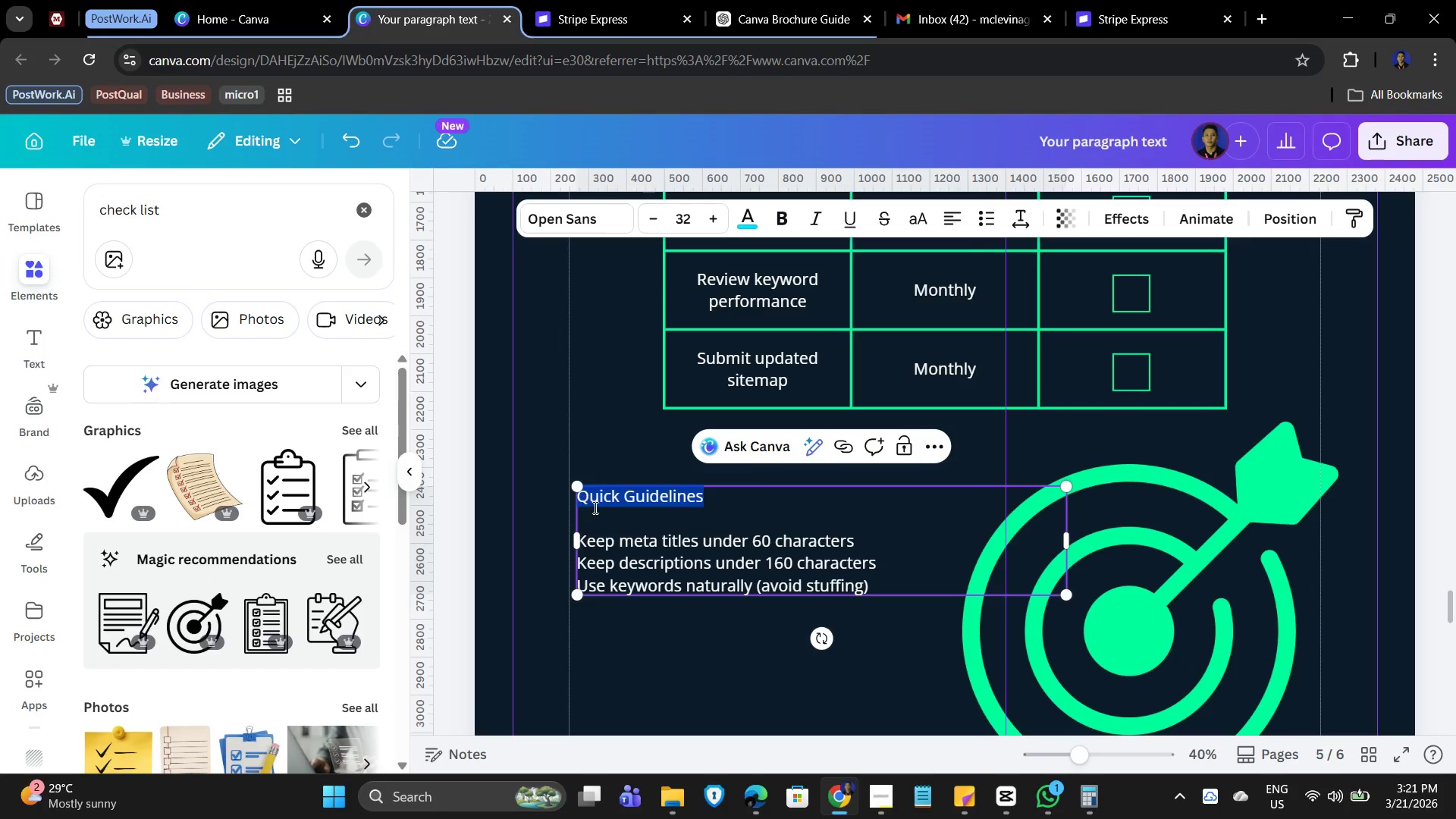 
key(Control+B)
 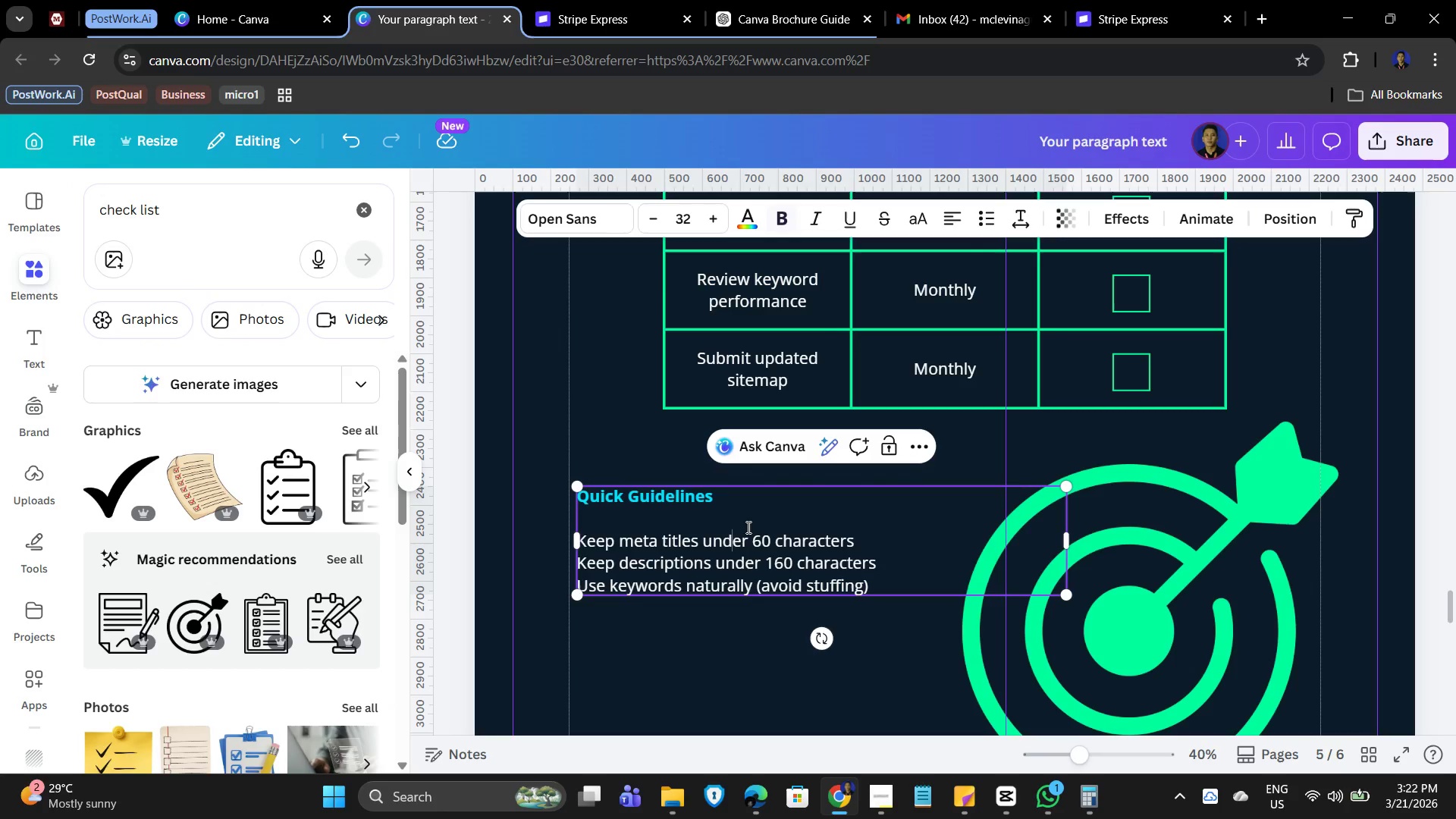 
double_click([770, 505])
 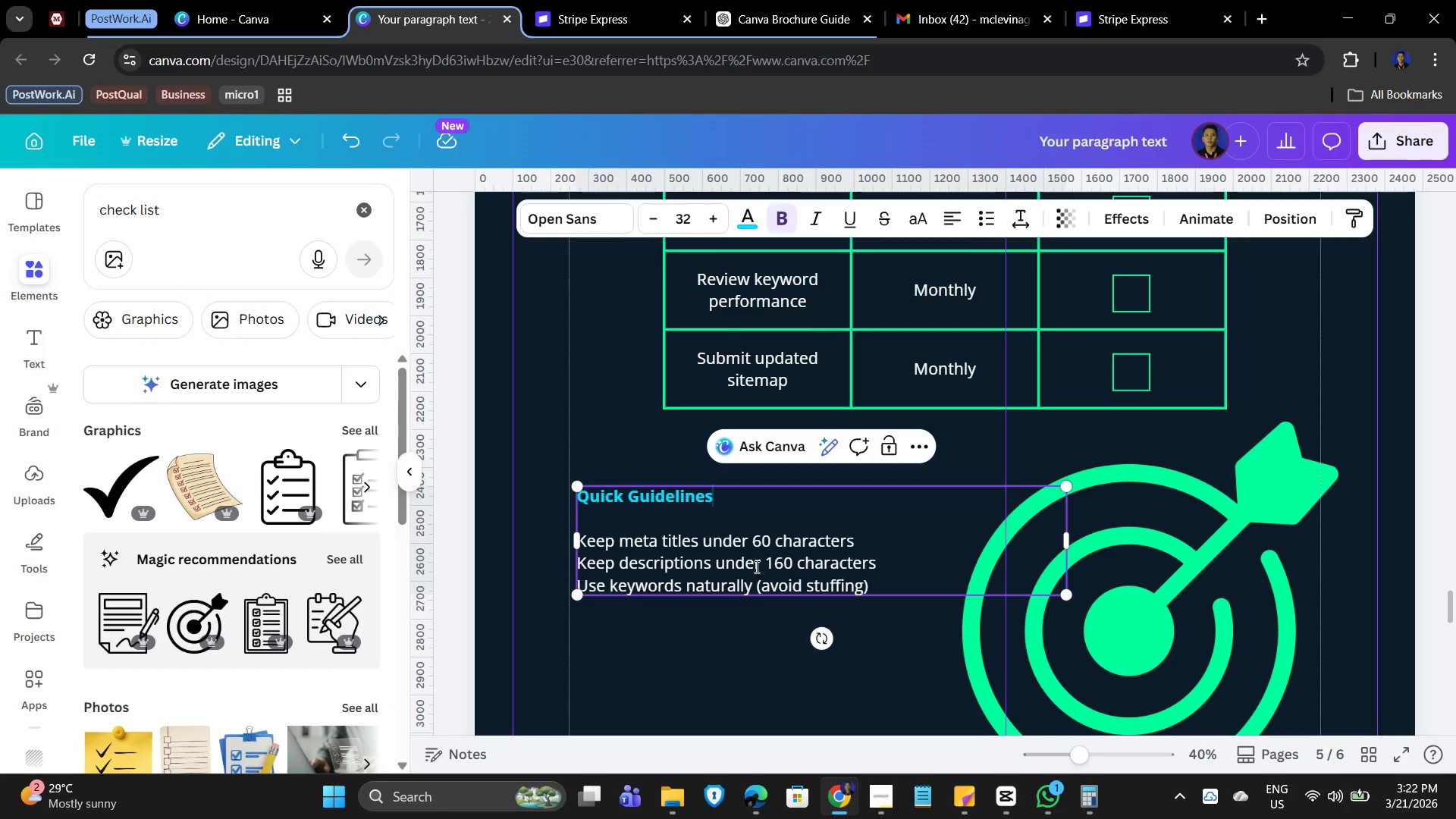 
scroll: coordinate [839, 497], scroll_direction: up, amount: 8.0
 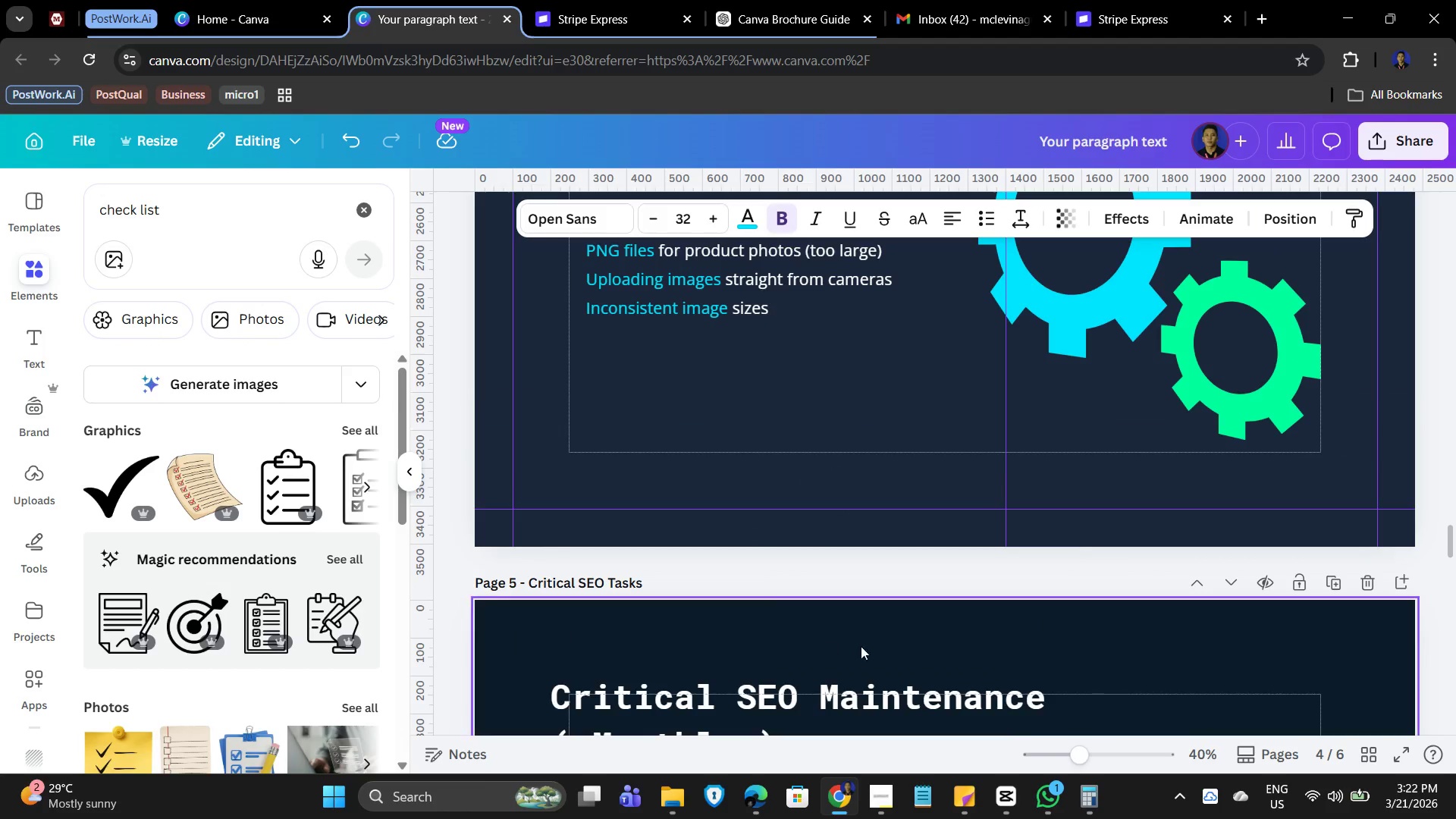 
scroll: coordinate [959, 640], scroll_direction: down, amount: 1.0
 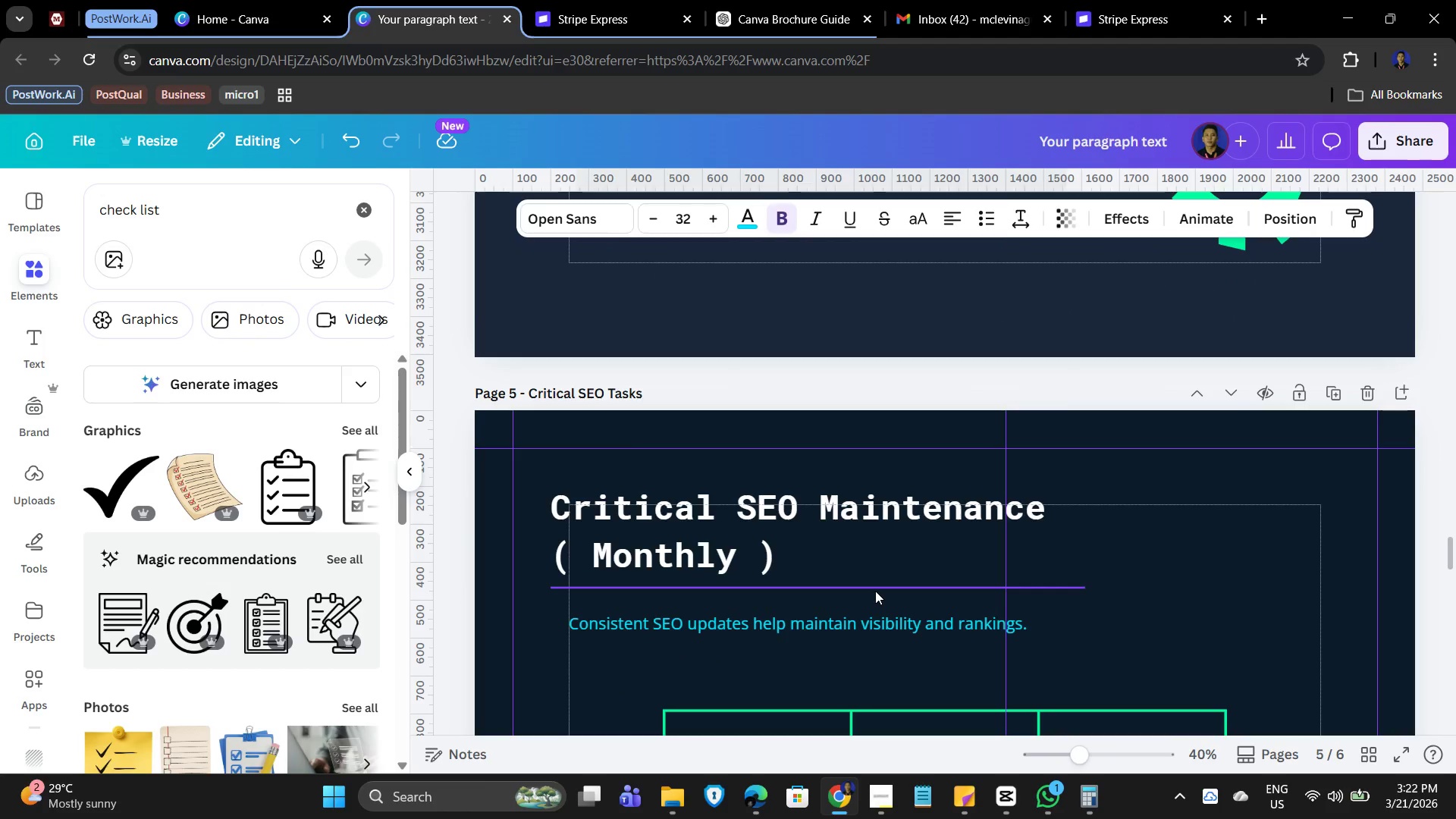 
left_click([875, 588])
 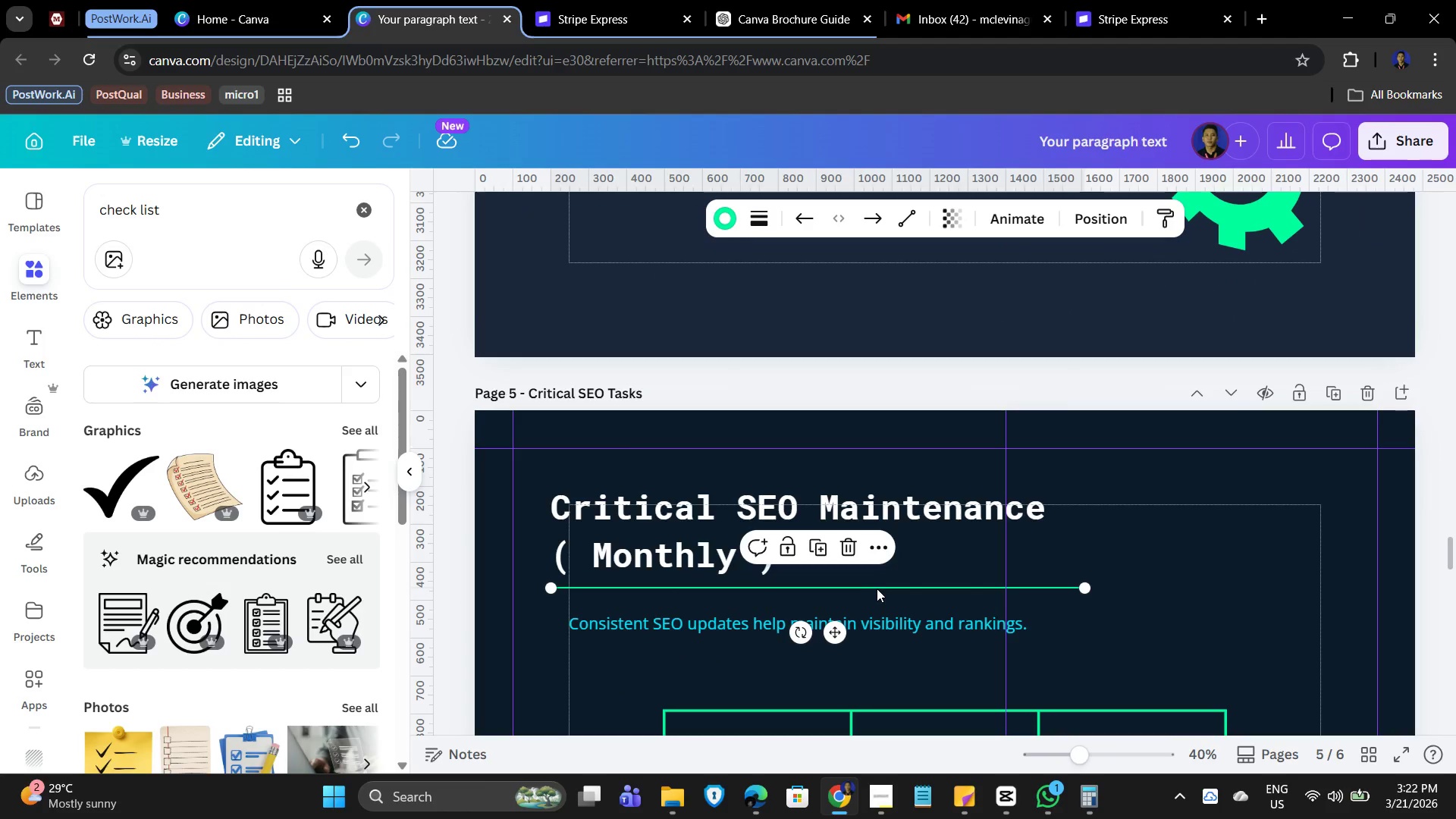 
key(Control+C)
 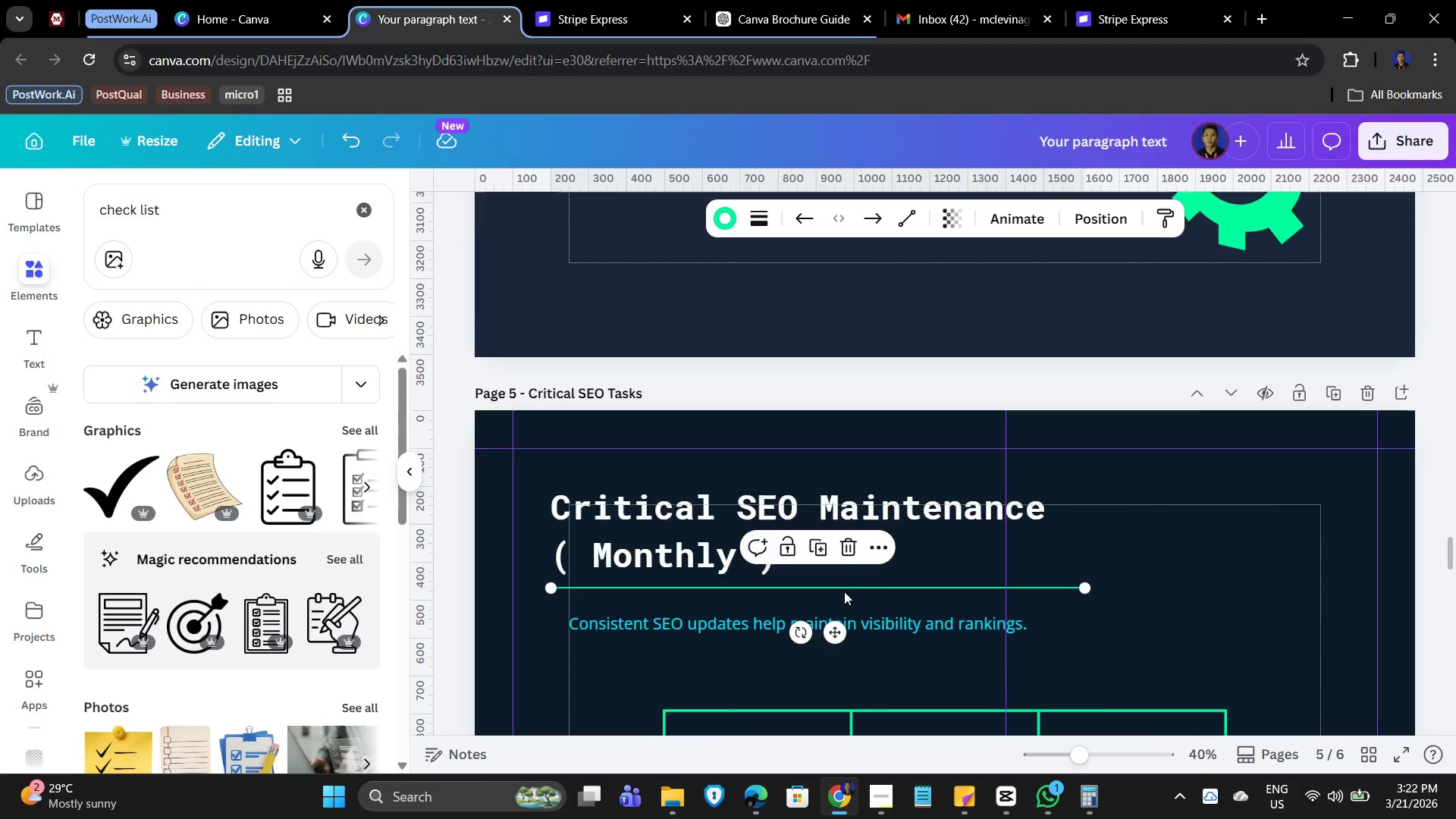 
scroll: coordinate [736, 598], scroll_direction: down, amount: 10.0
 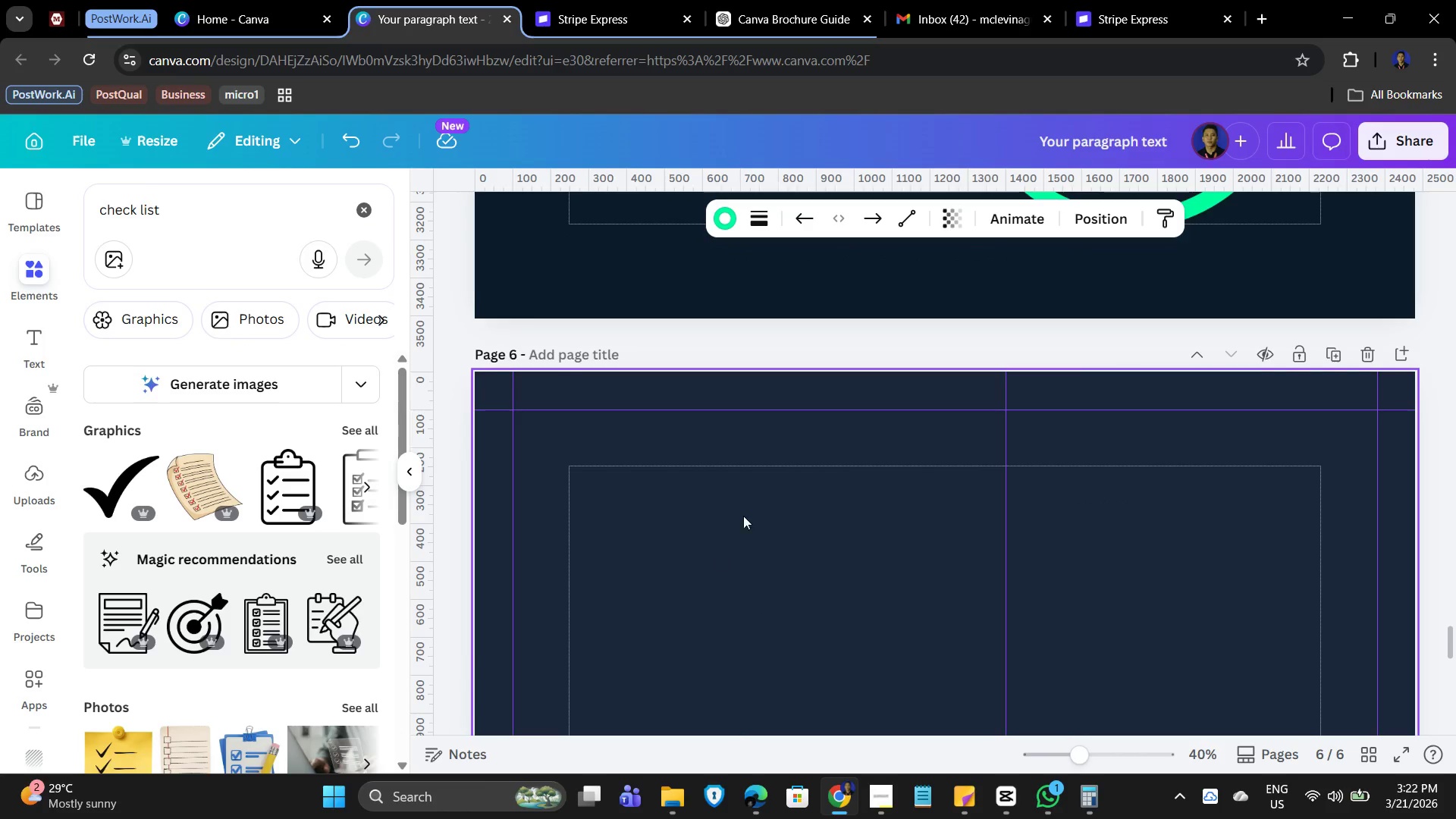 
scroll: coordinate [793, 605], scroll_direction: up, amount: 5.0
 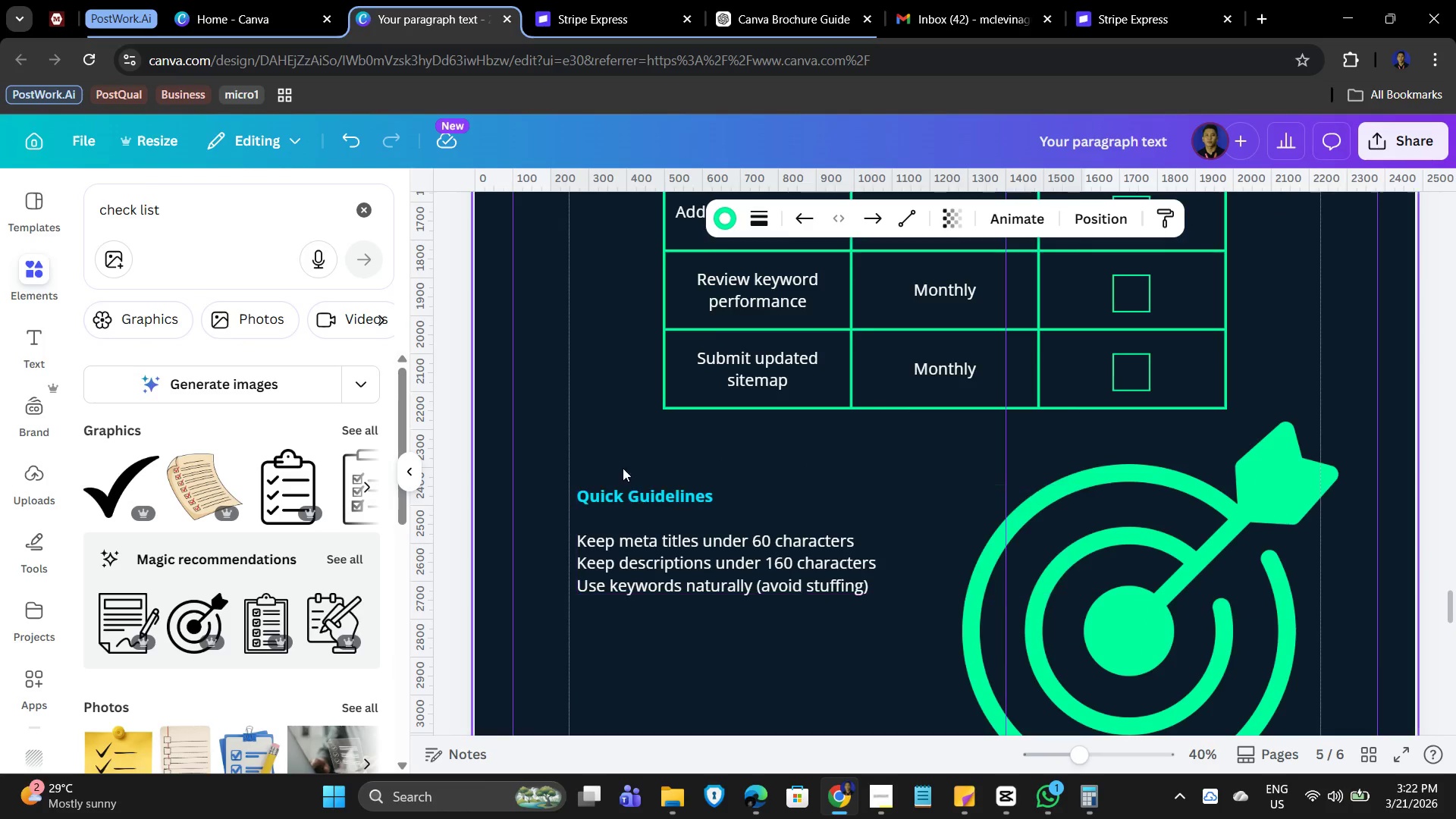 
left_click([610, 444])
 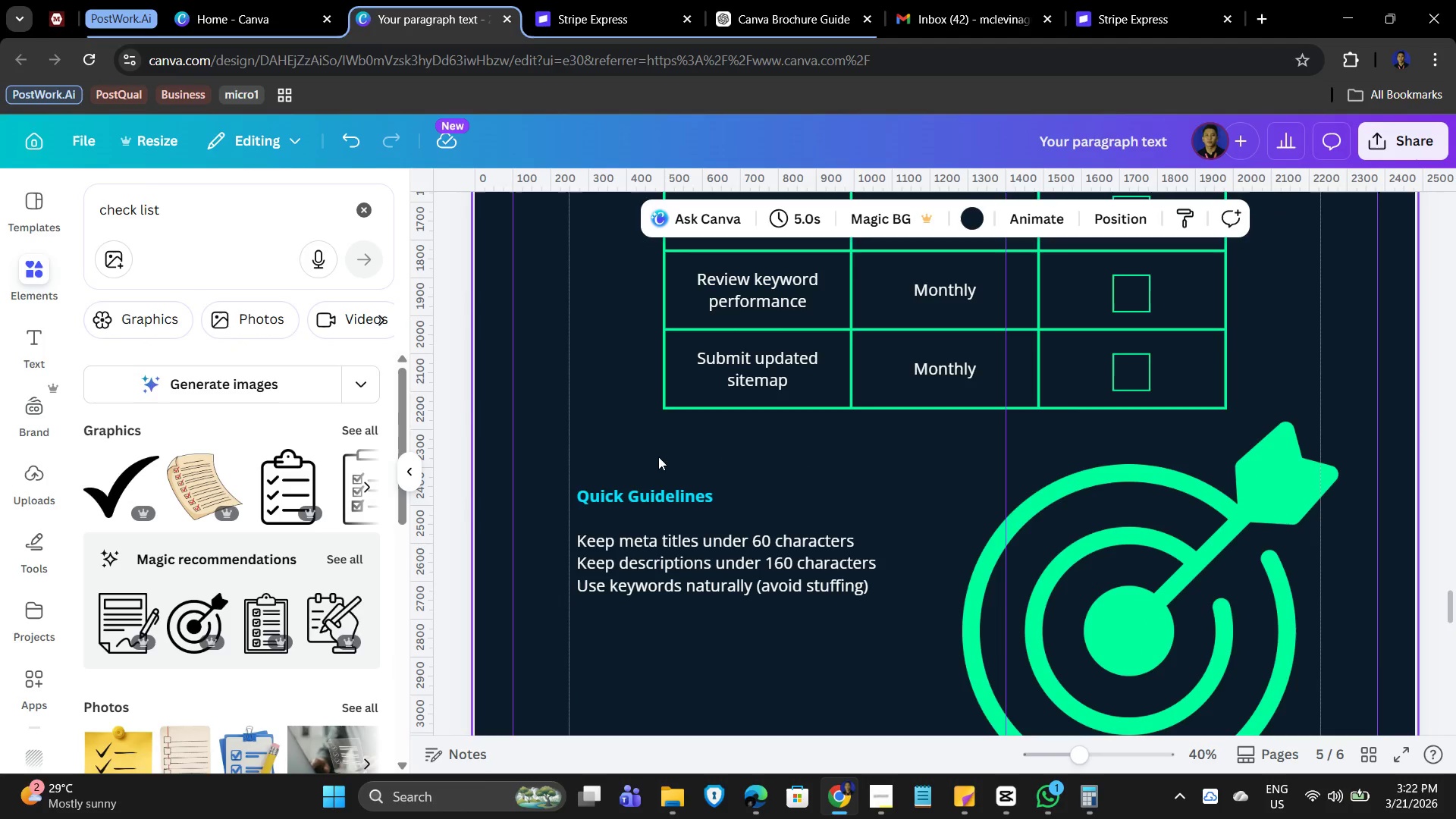 
key(Control+V)
 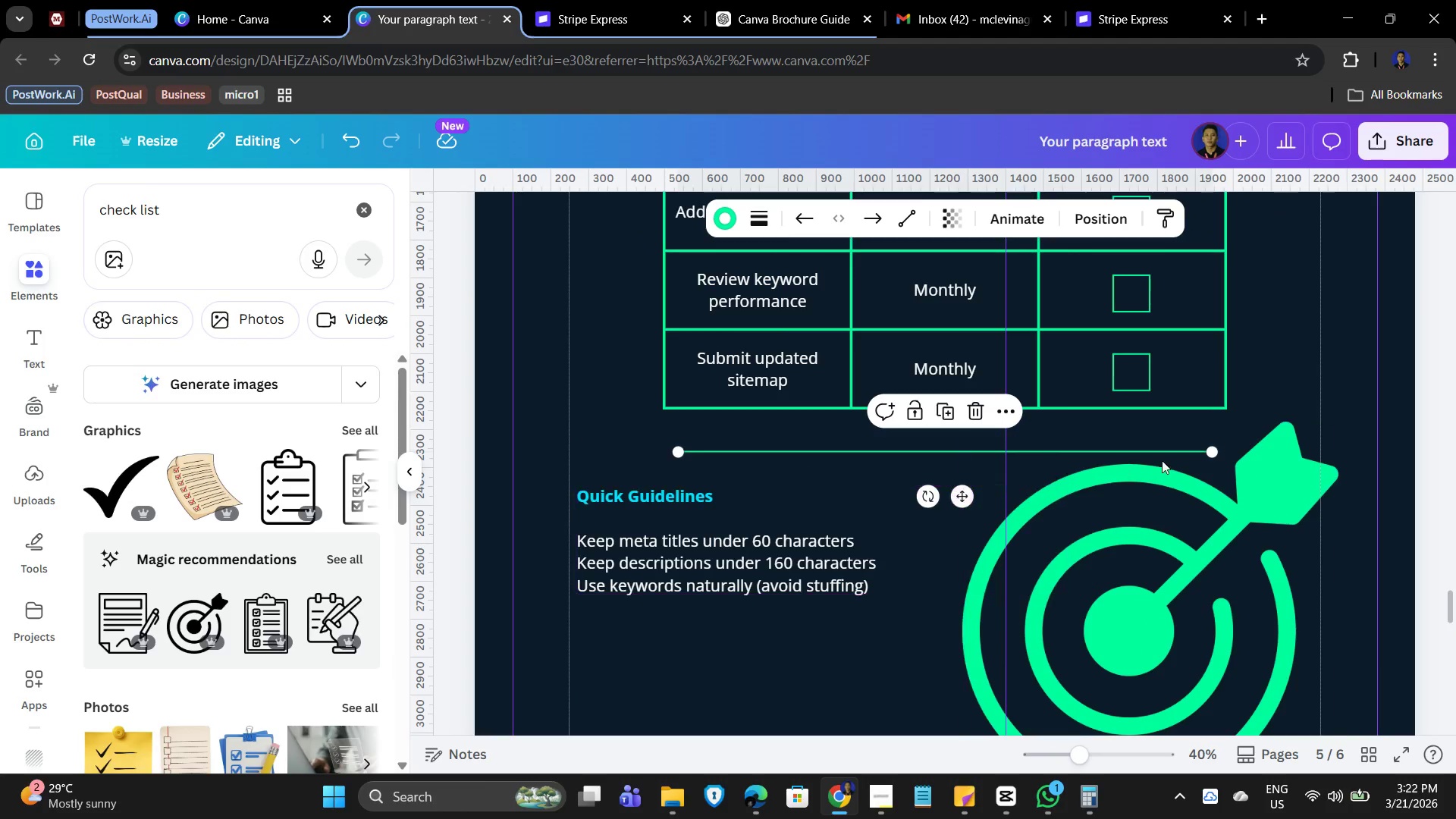 
left_click_drag(start_coordinate=[1213, 450], to_coordinate=[1039, 451])
 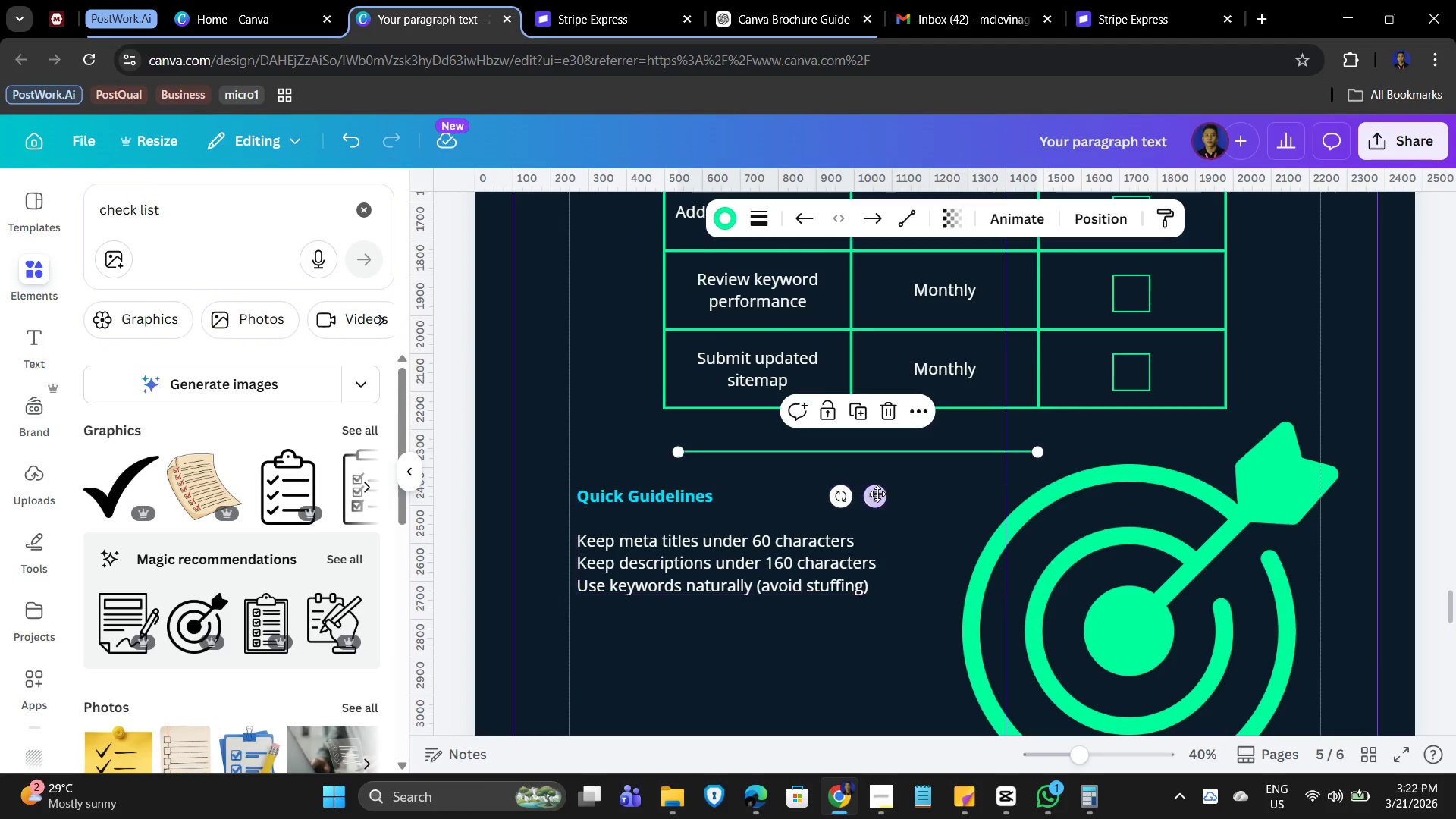 
left_click_drag(start_coordinate=[872, 495], to_coordinate=[765, 559])